 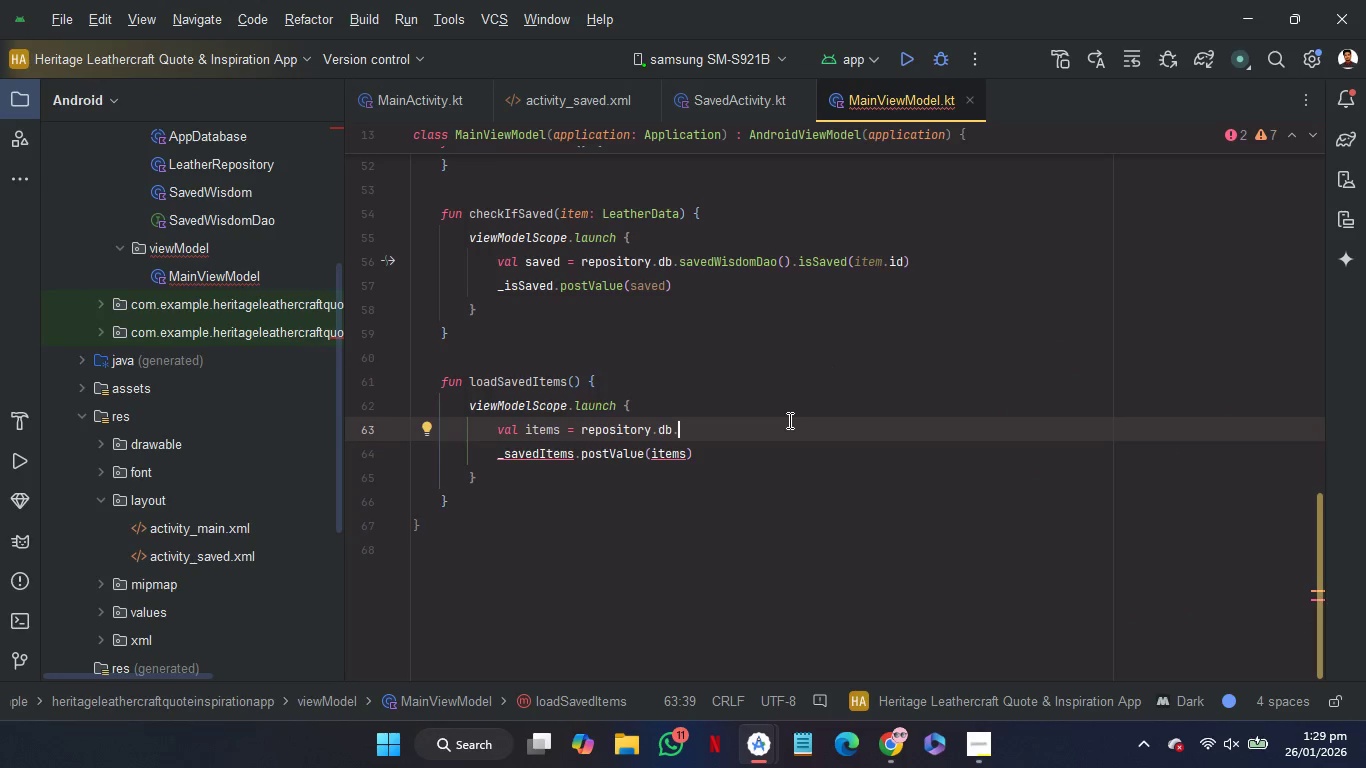 
key(Control+V)
 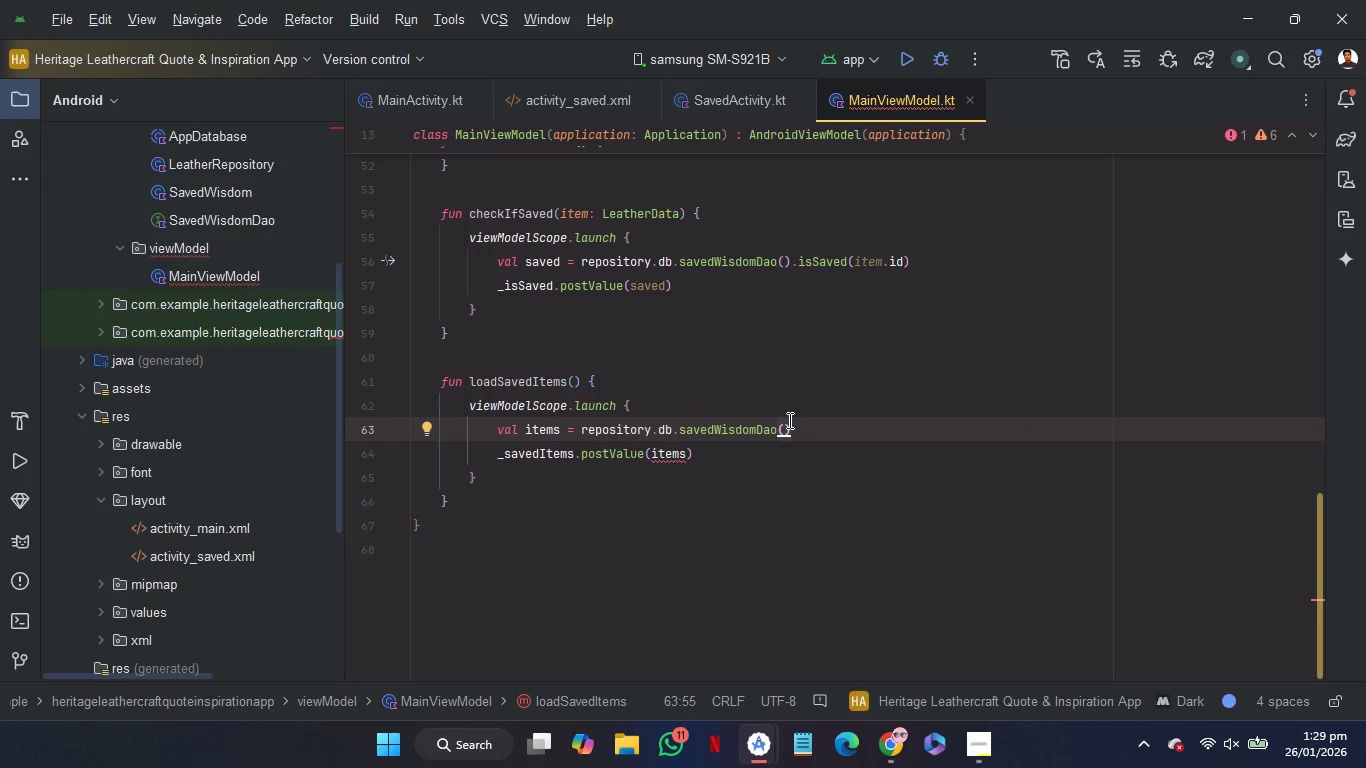 
key(Period)
 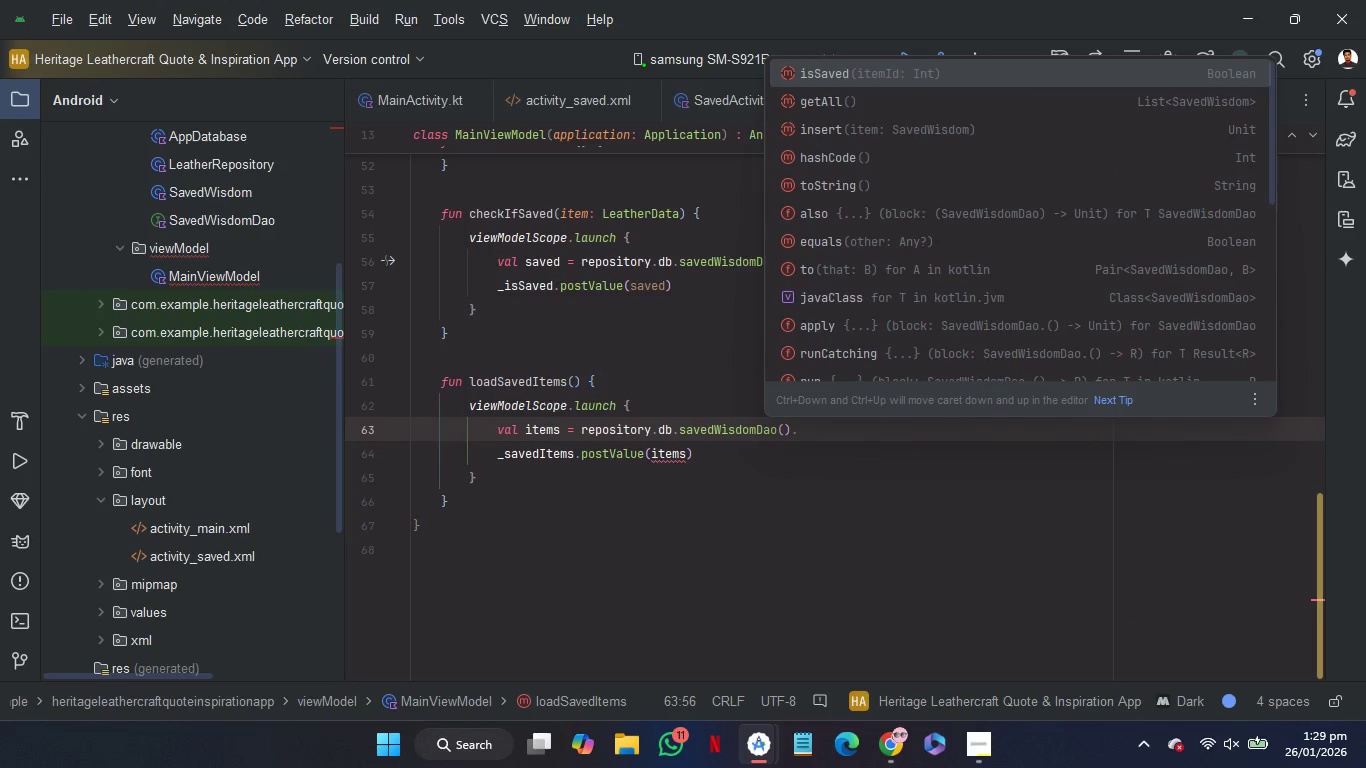 
key(ArrowDown)
 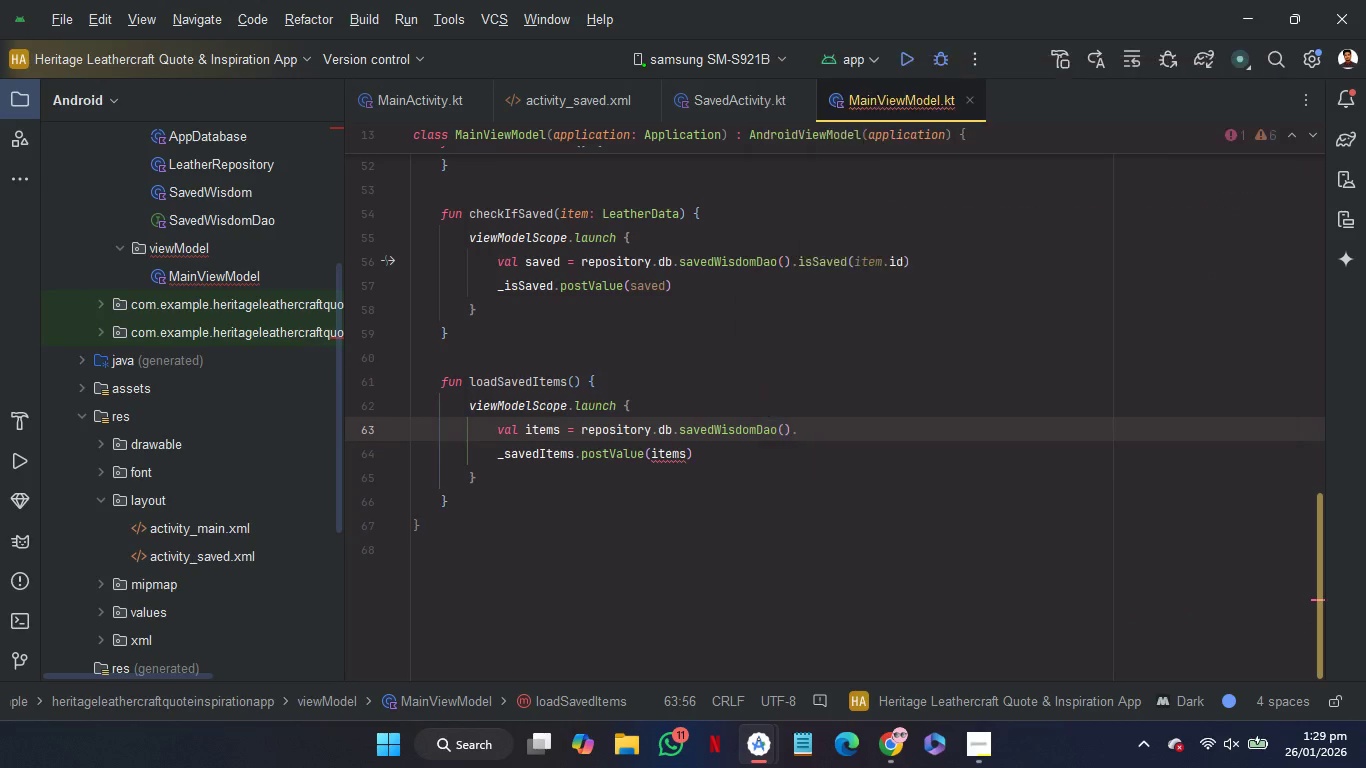 
key(Enter)
 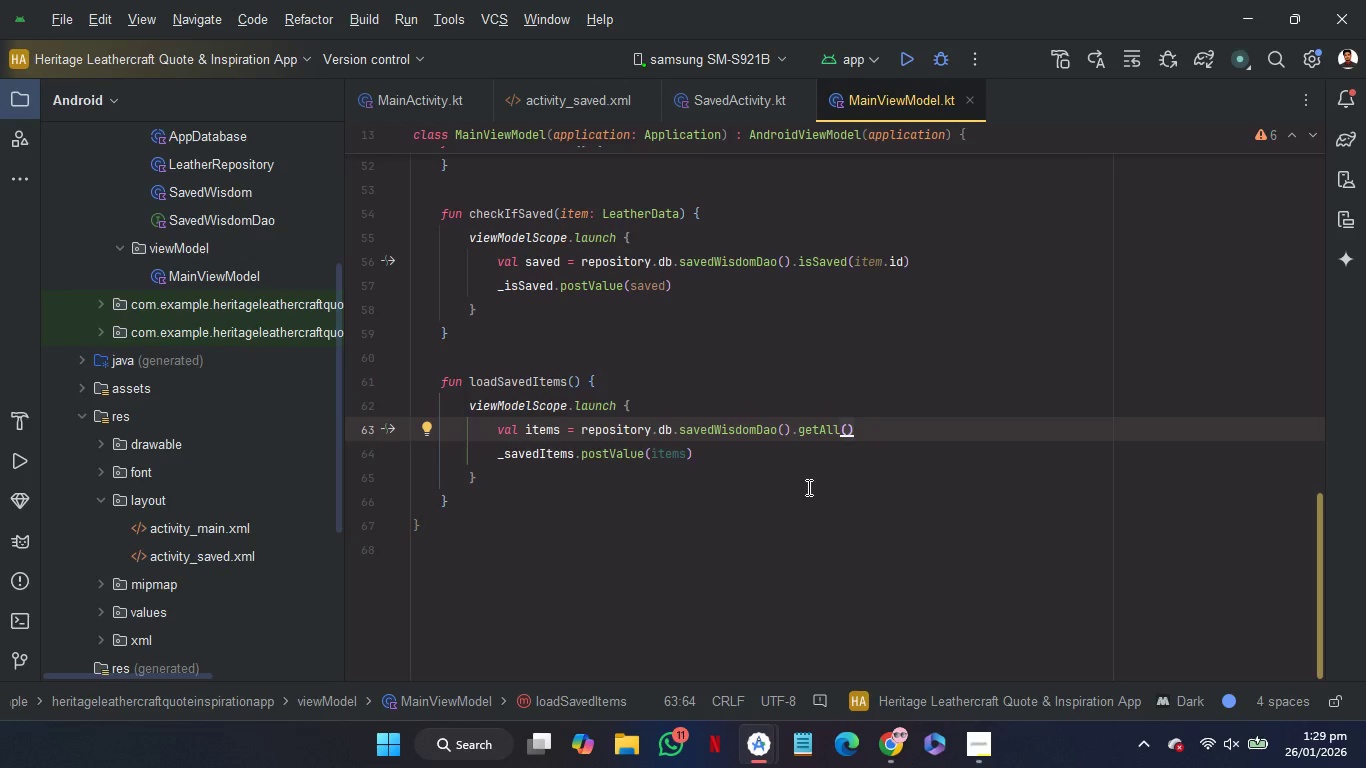 
scroll: coordinate [807, 487], scroll_direction: up, amount: 1.0
 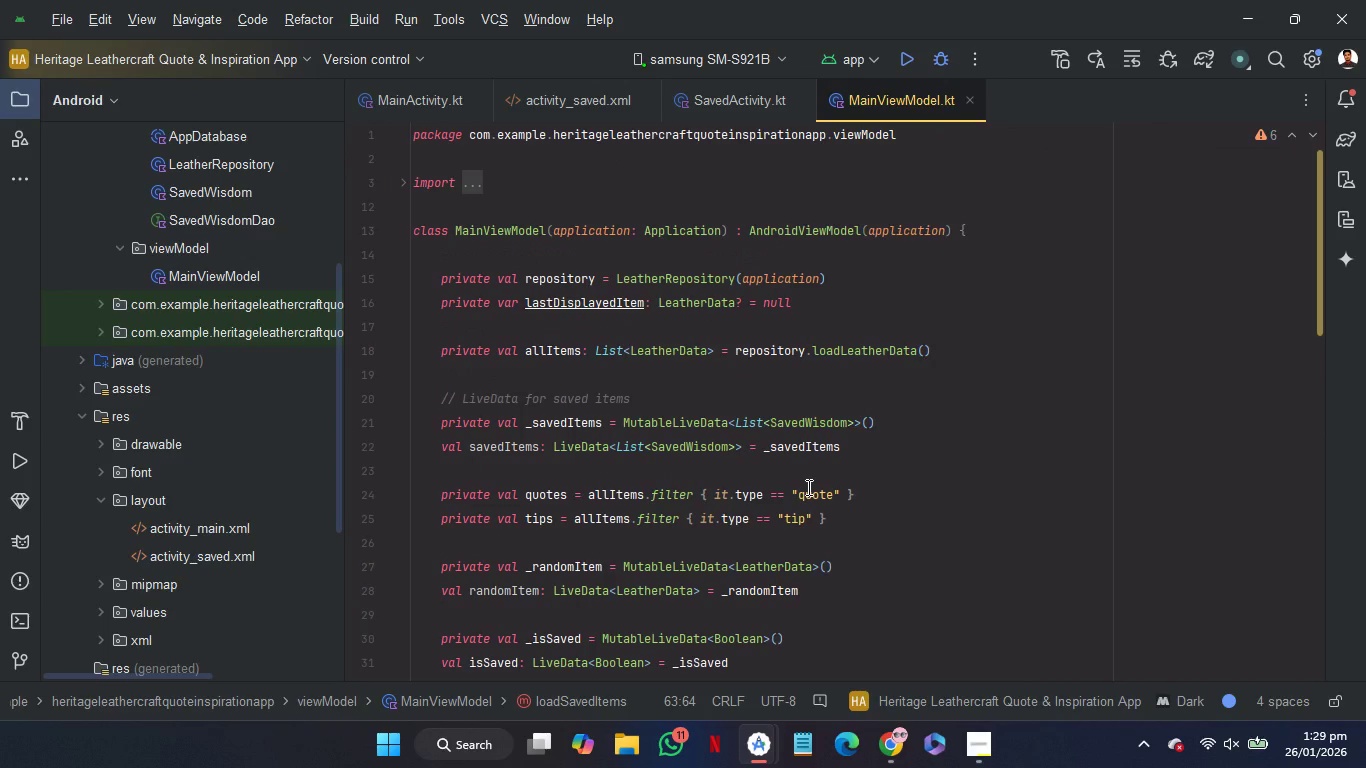 
scroll: coordinate [878, 490], scroll_direction: down, amount: 6.0
 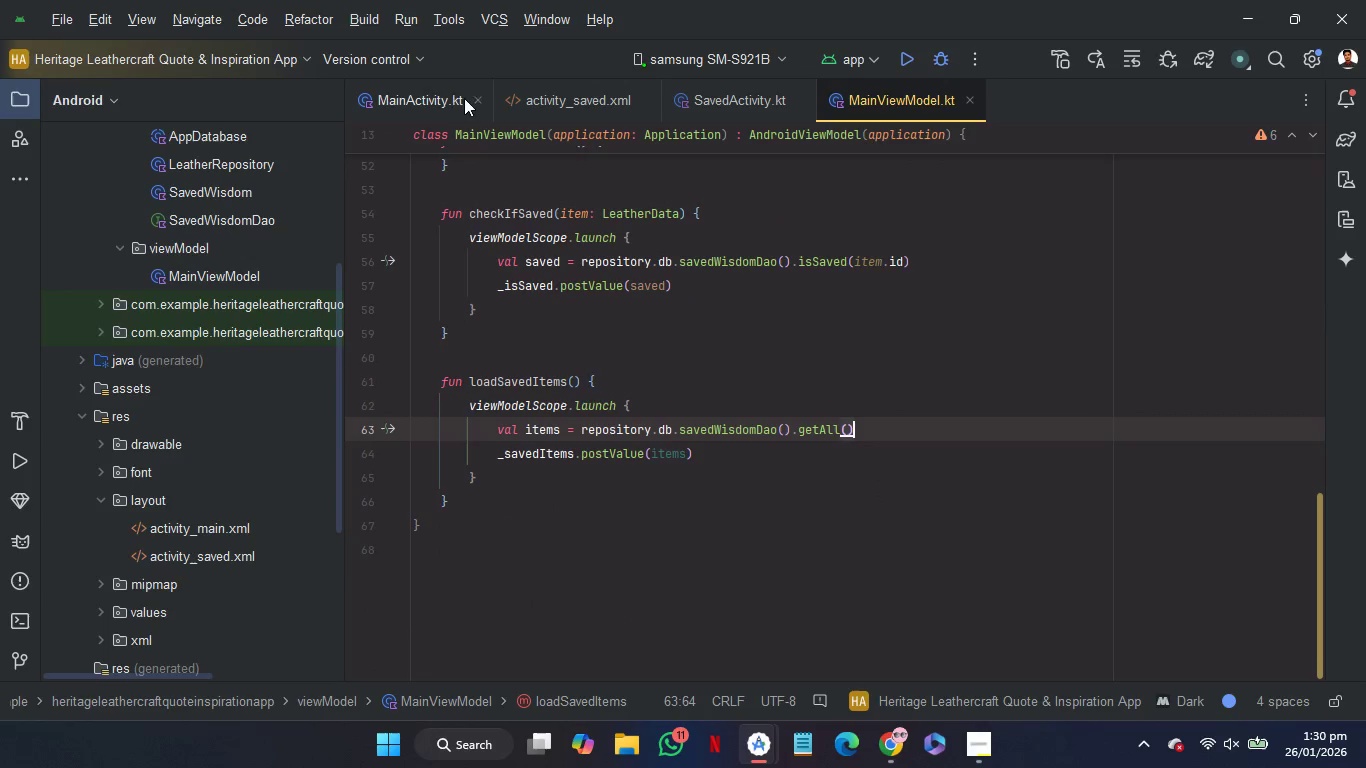 
scroll: coordinate [280, 337], scroll_direction: up, amount: 28.0
 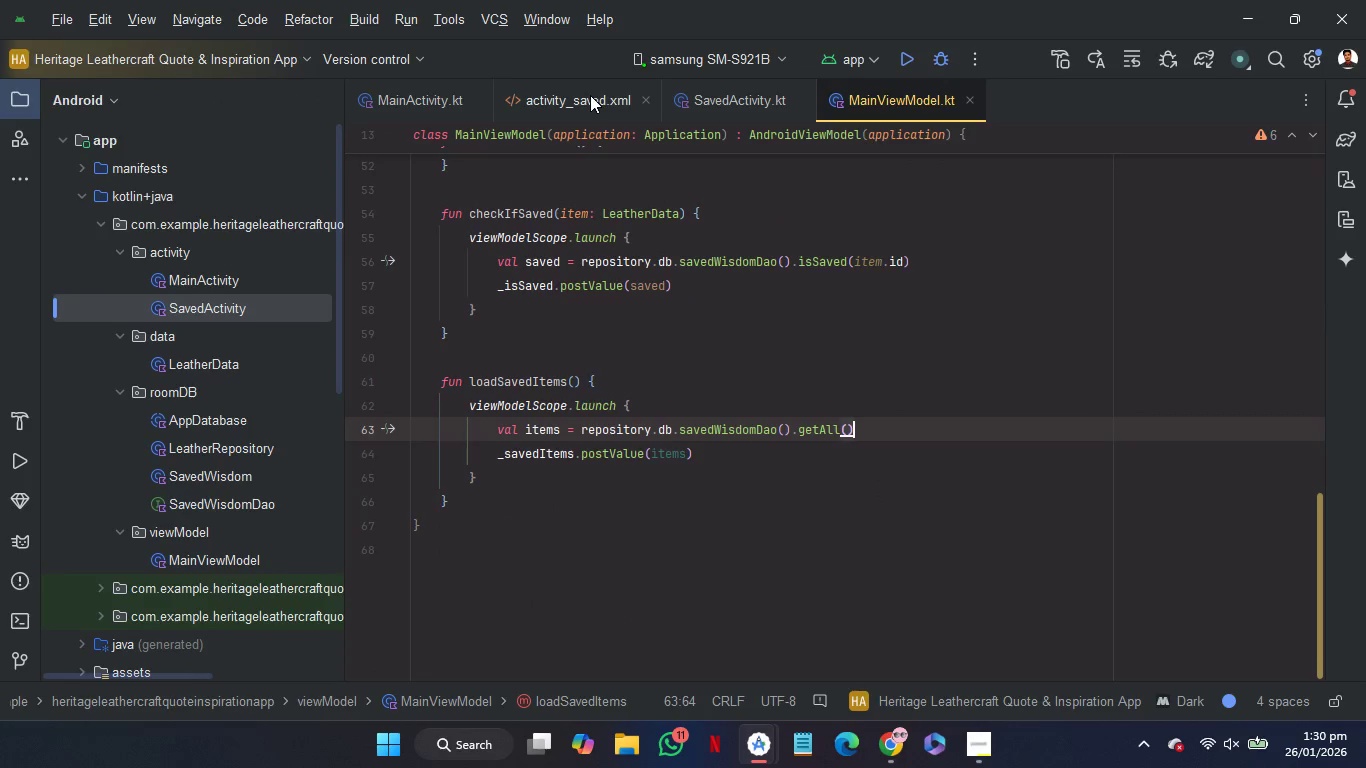 
left_click([590, 95])
 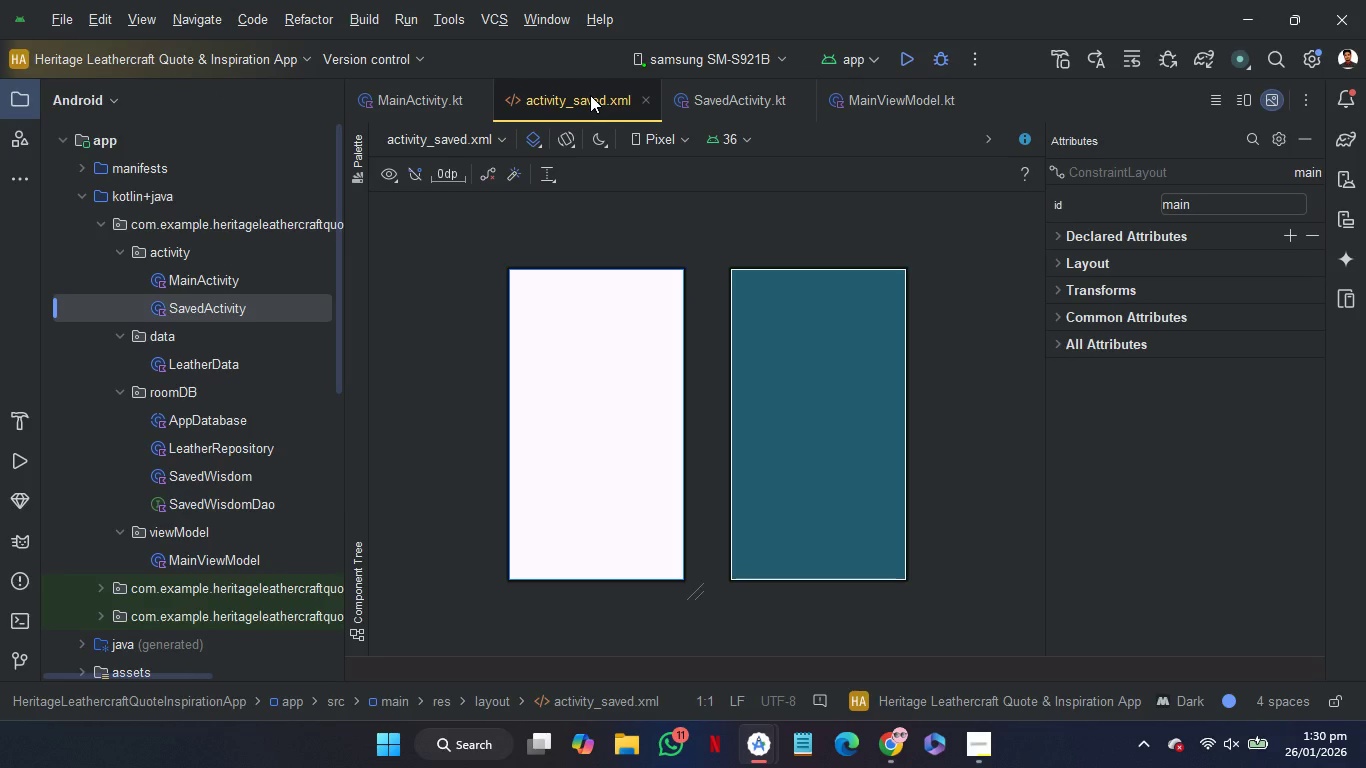 
left_click([1307, 143])
 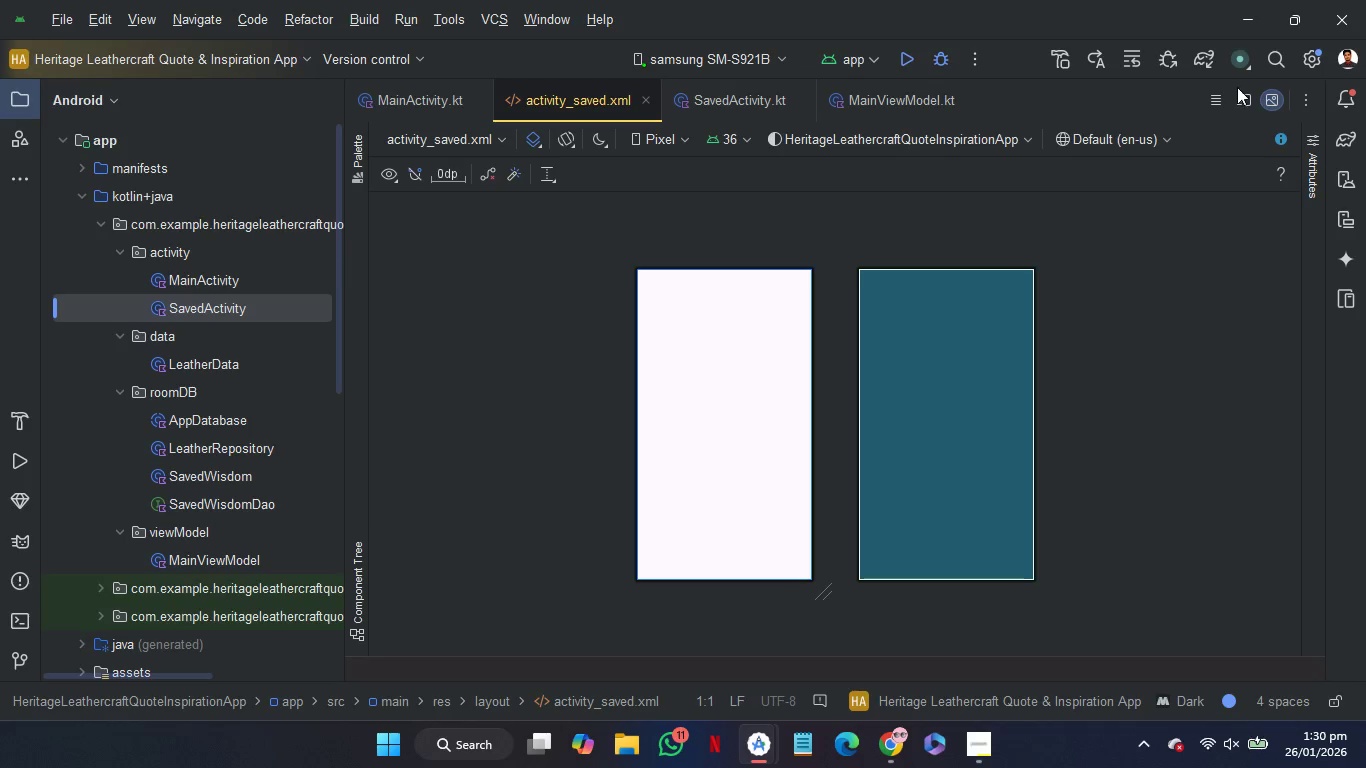 
left_click([1243, 99])
 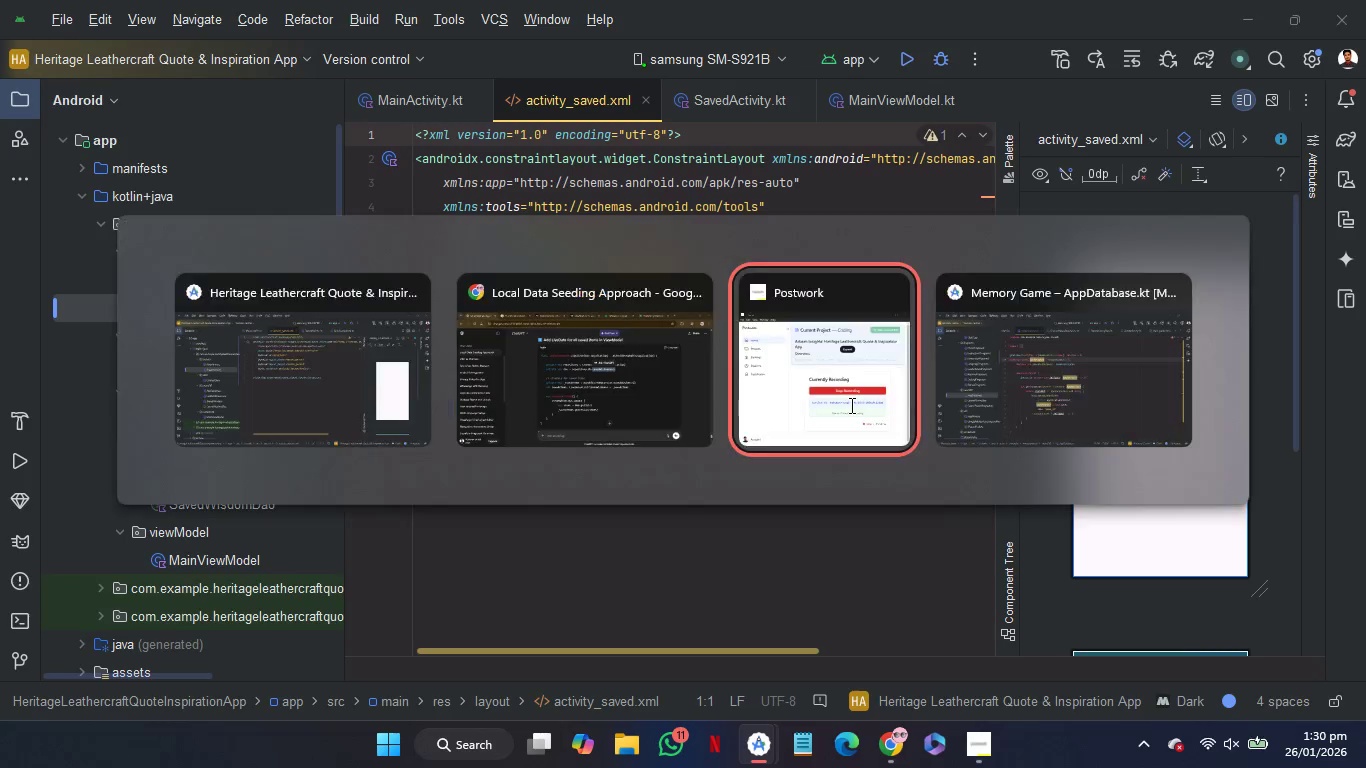 
wait(23.86)
 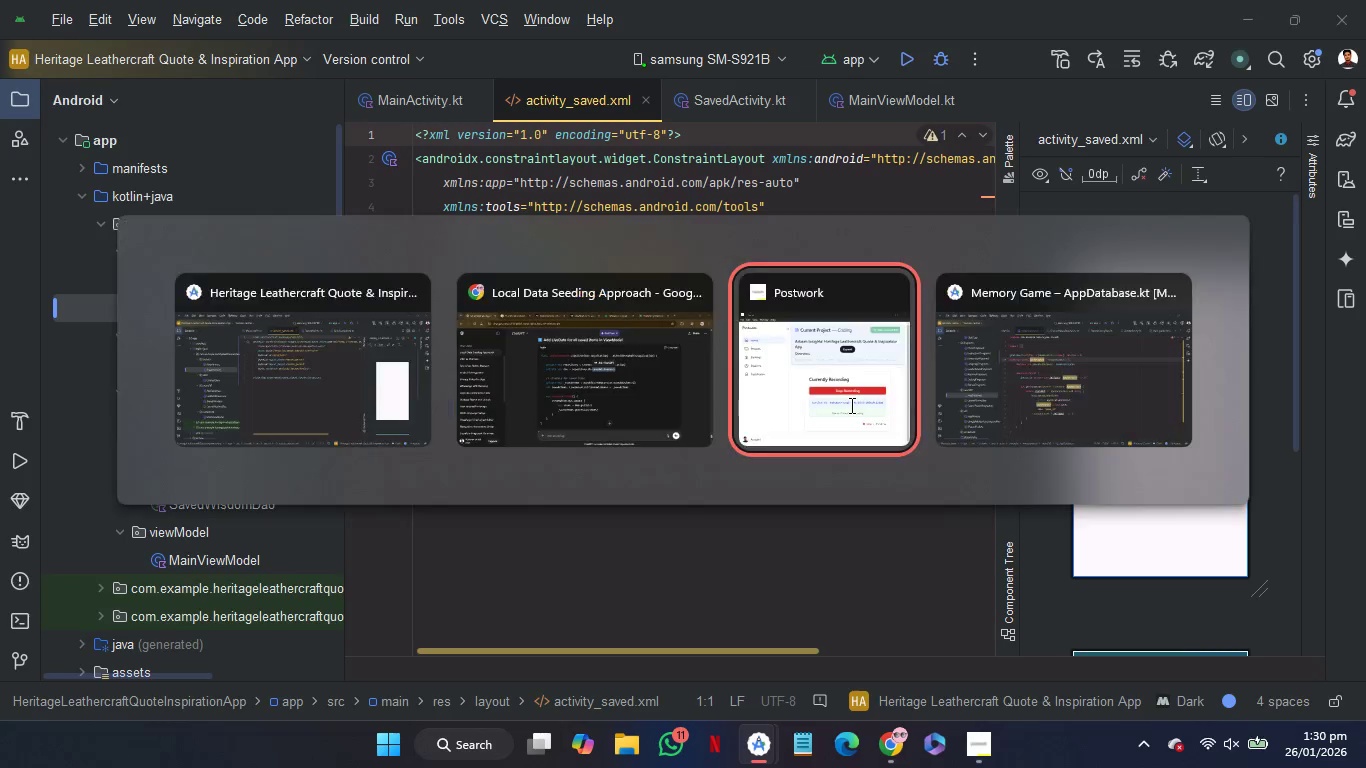 
left_click([1051, 0])
 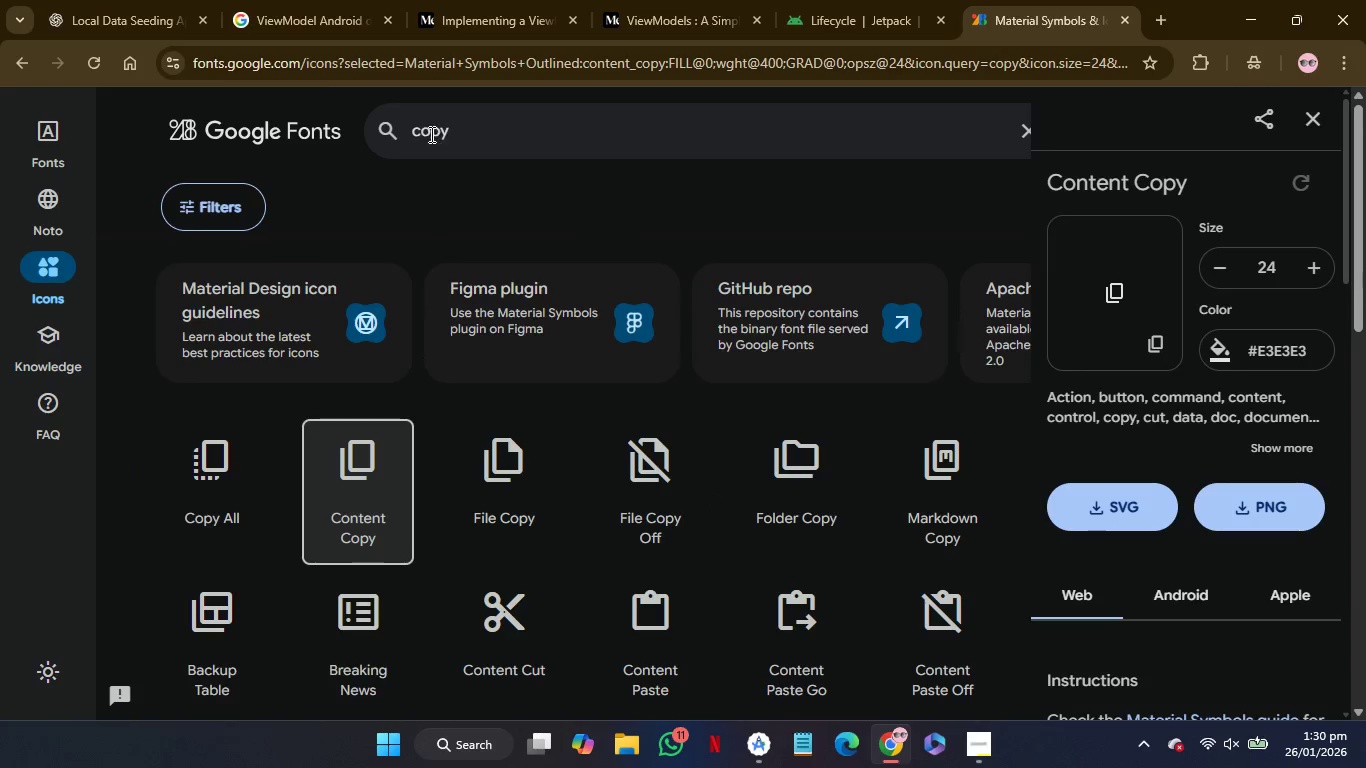 
double_click([431, 134])
 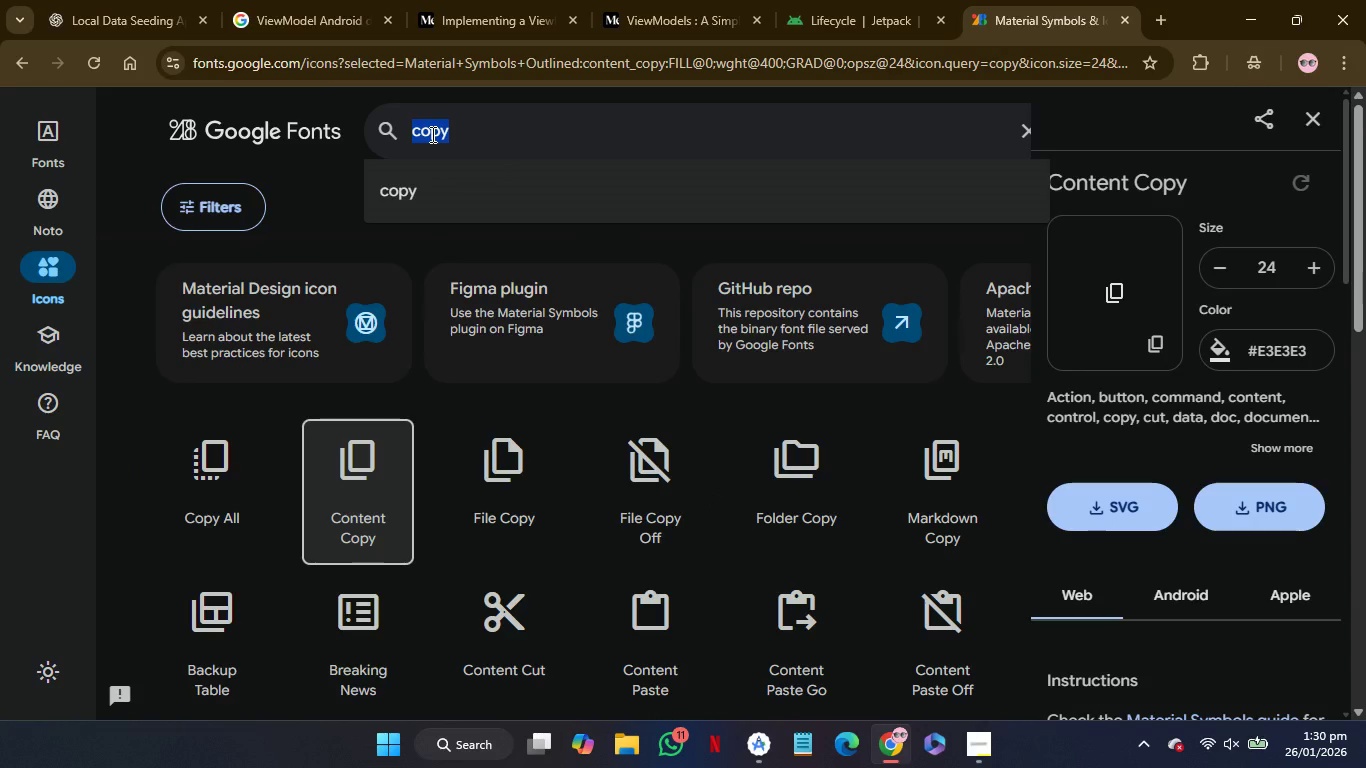 
type(back)
 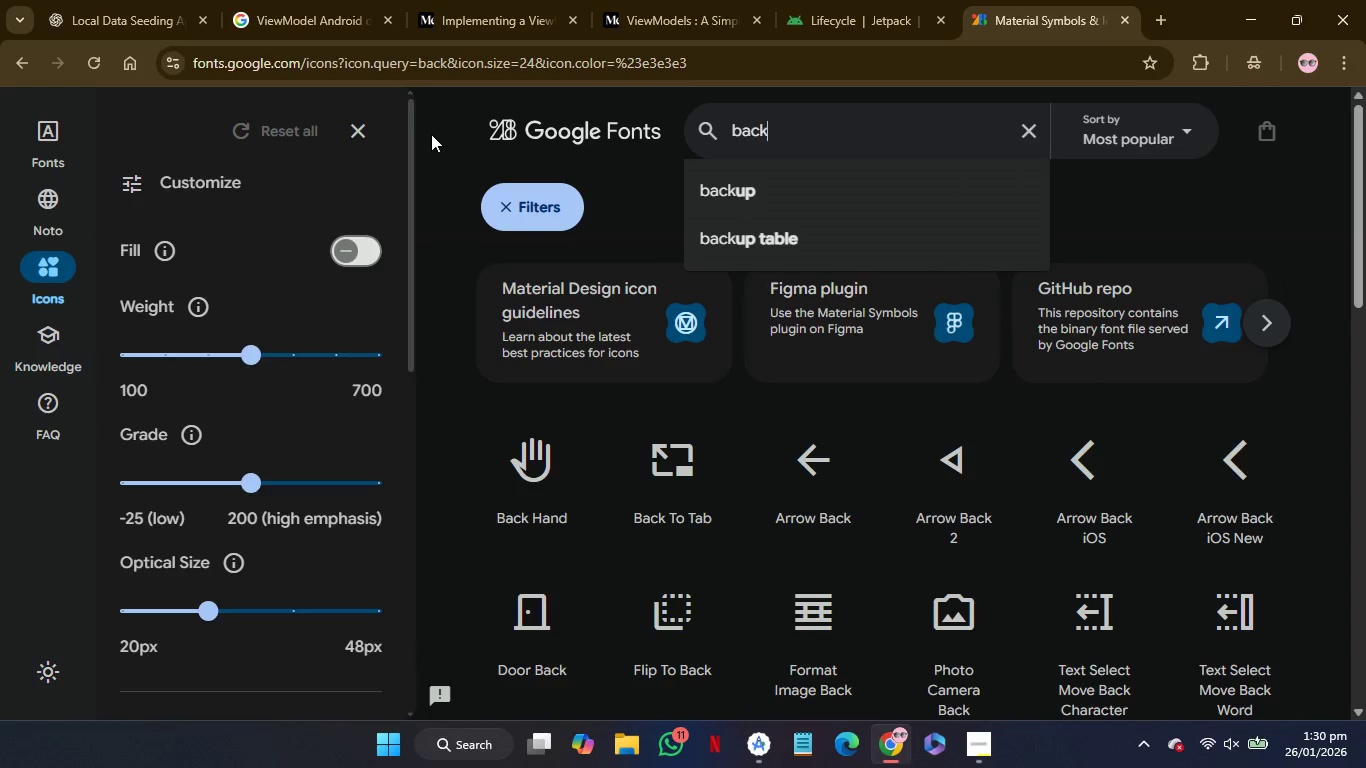 
key(Enter)
 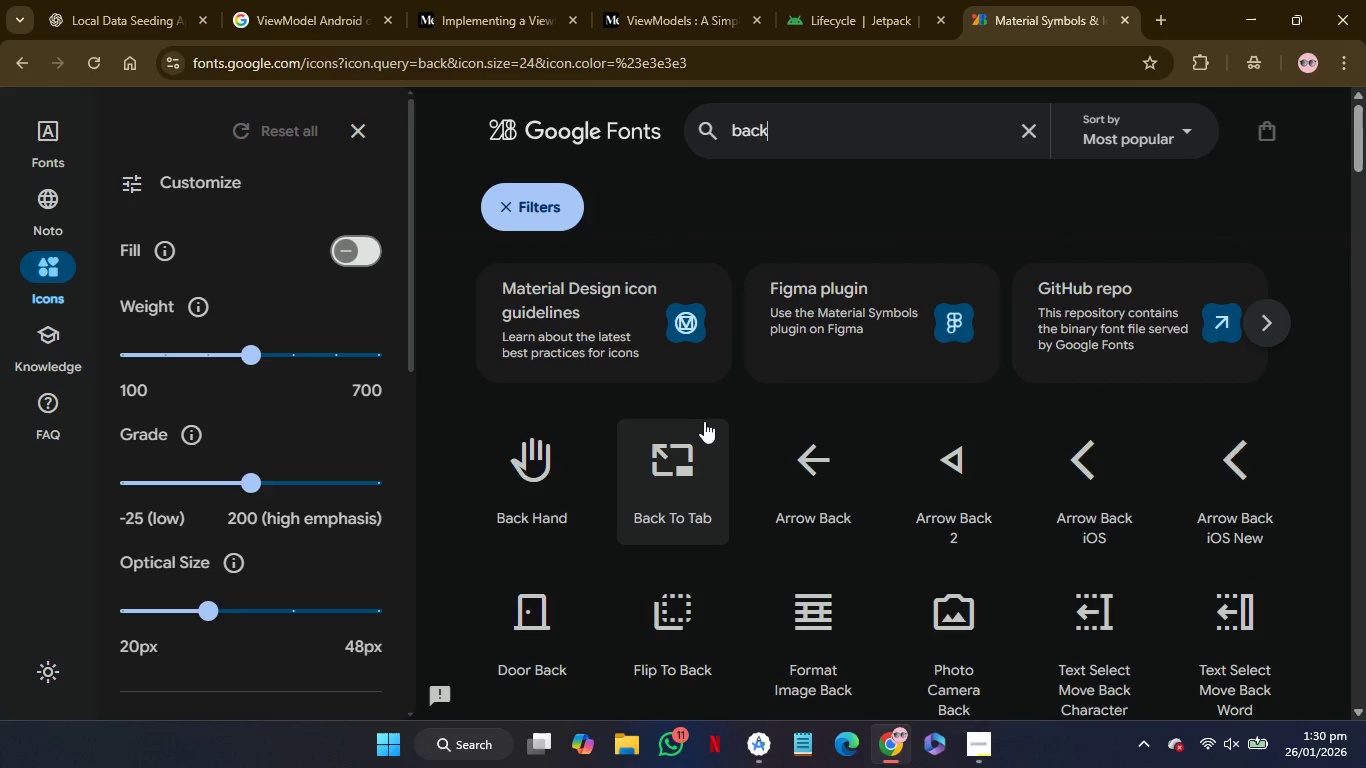 
left_click([777, 483])
 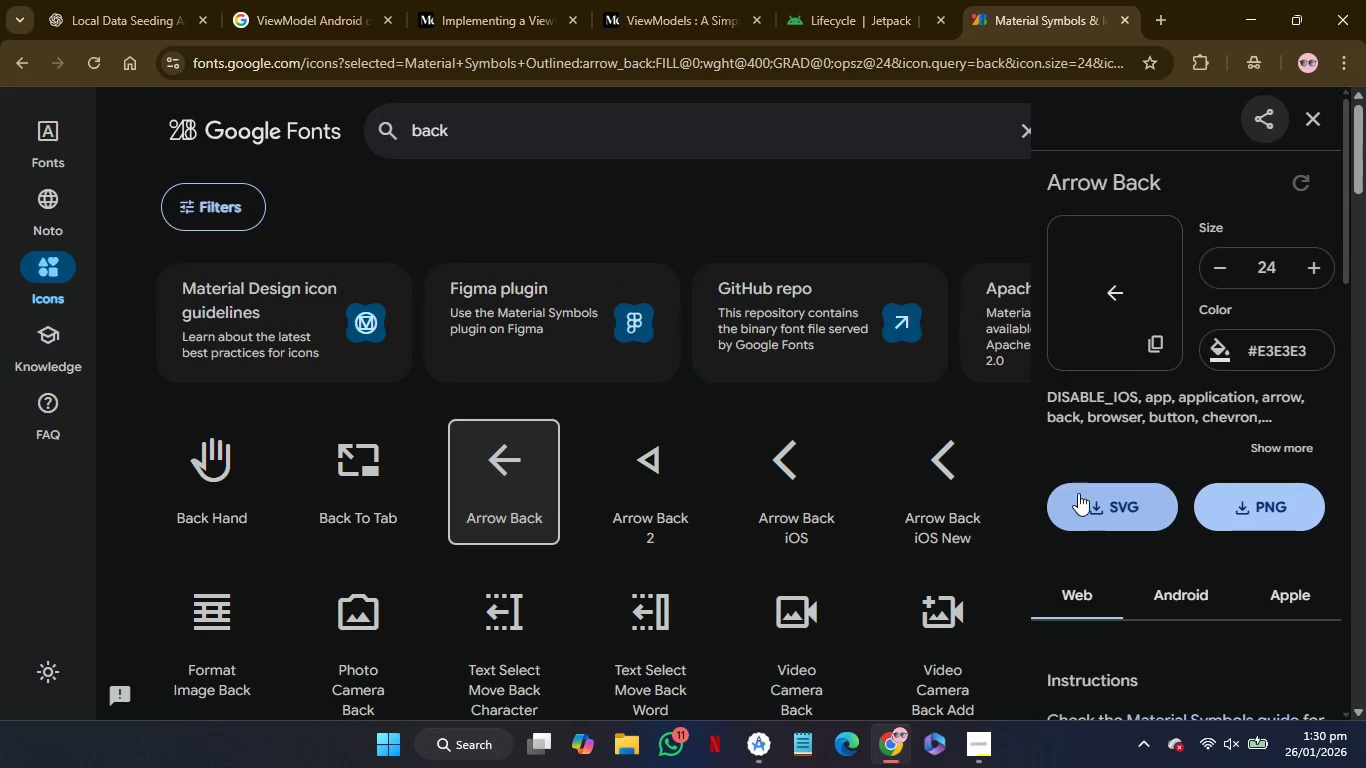 
left_click([1085, 497])
 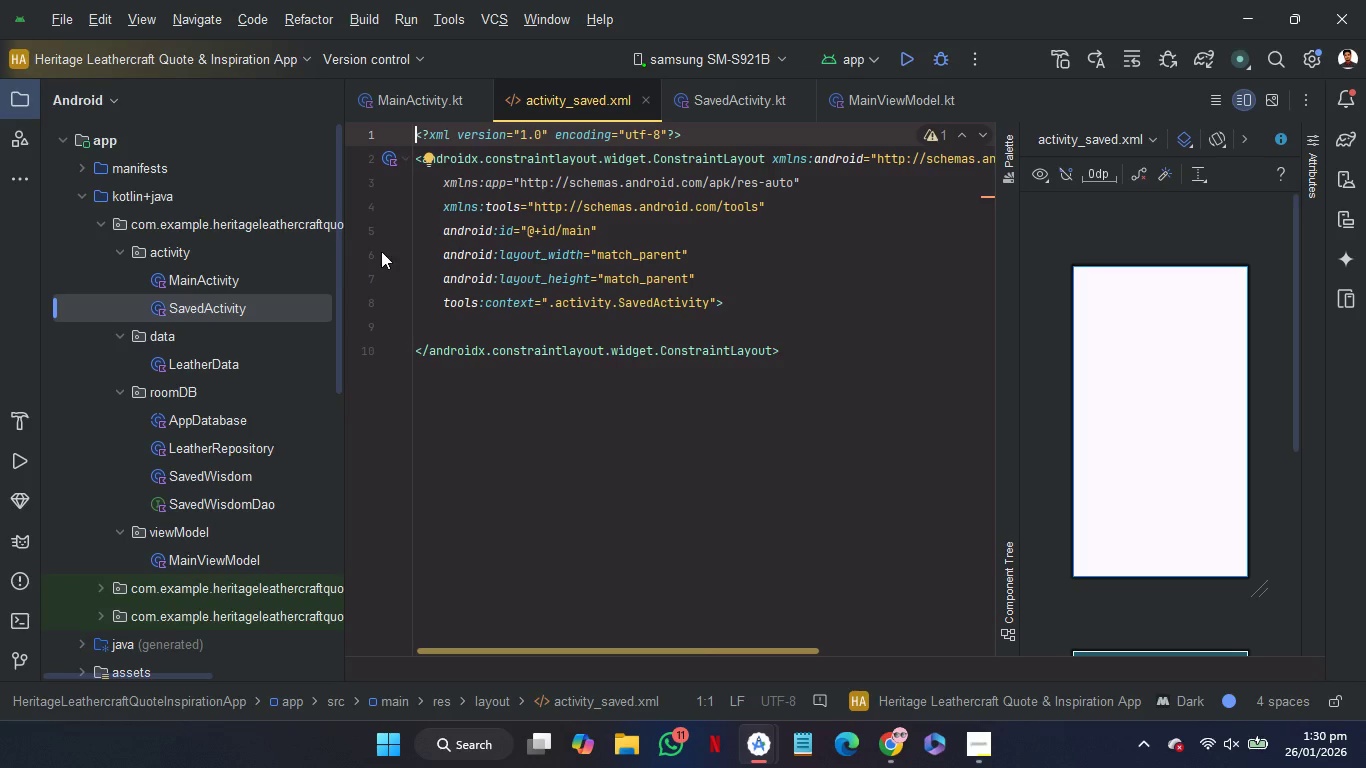 
wait(10.81)
 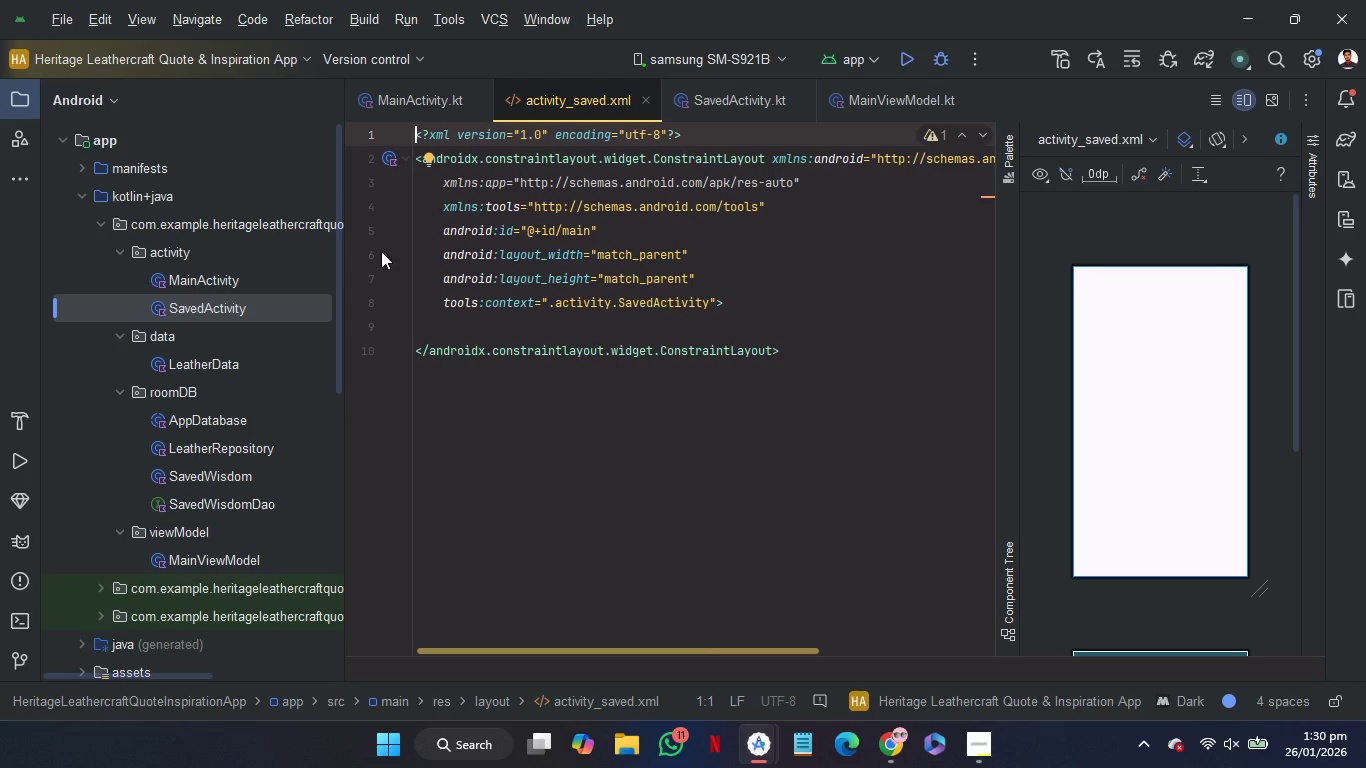 
left_click([1267, 69])
 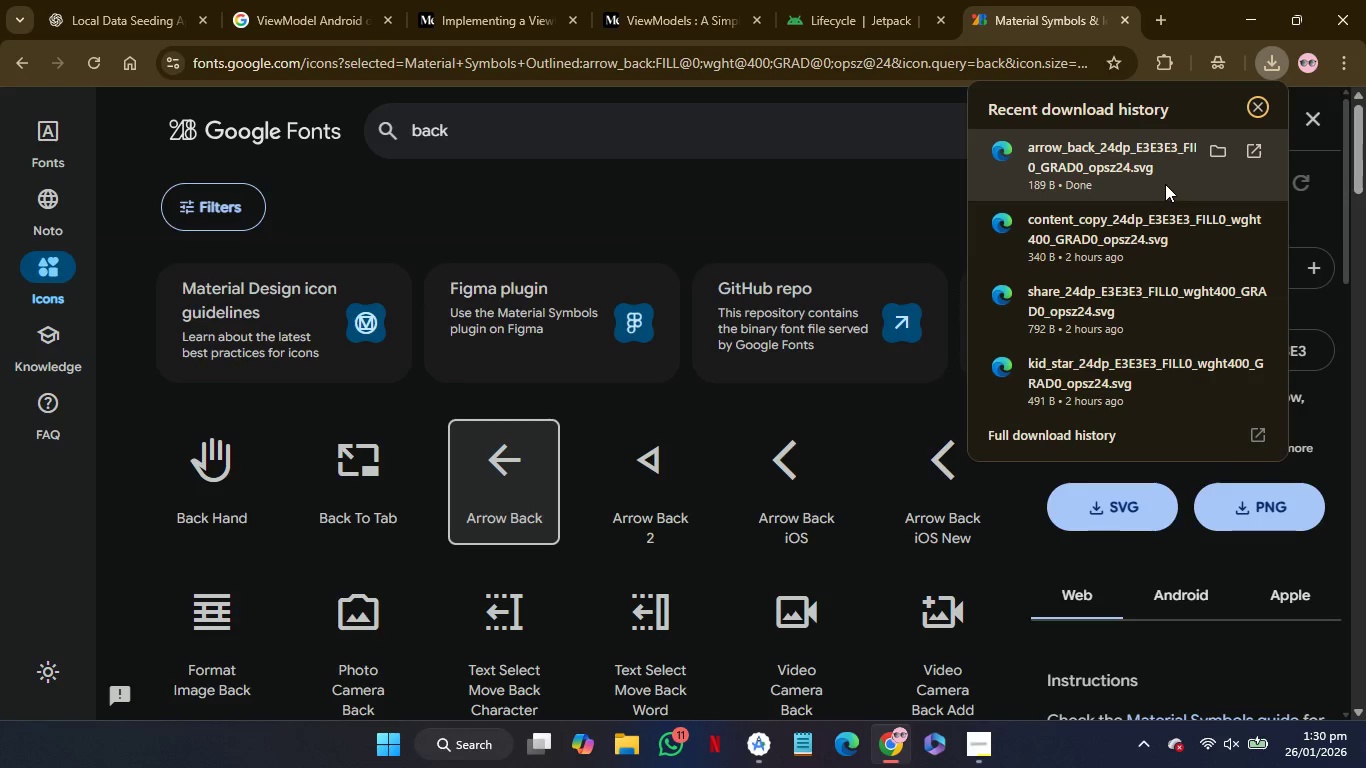 
left_click([1219, 148])
 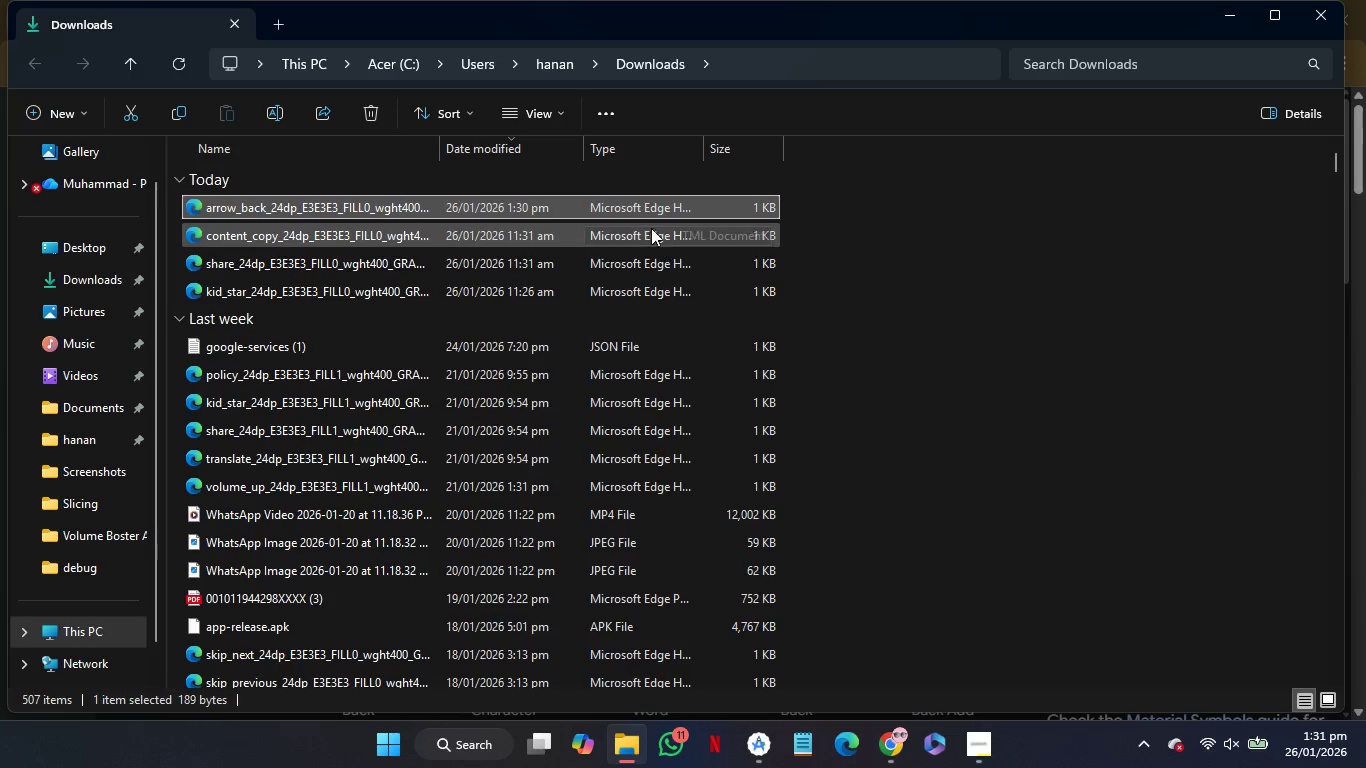 
left_click([651, 211])
 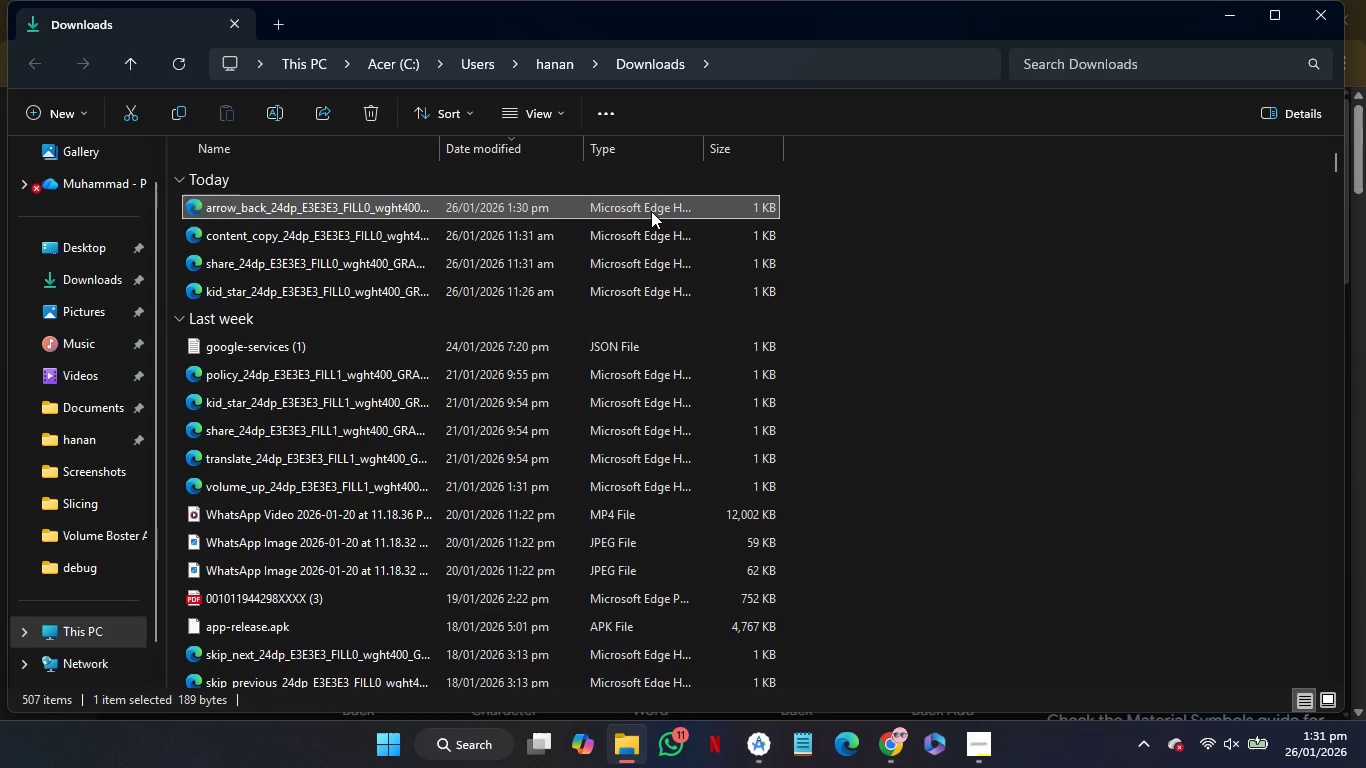 
right_click([651, 211])
 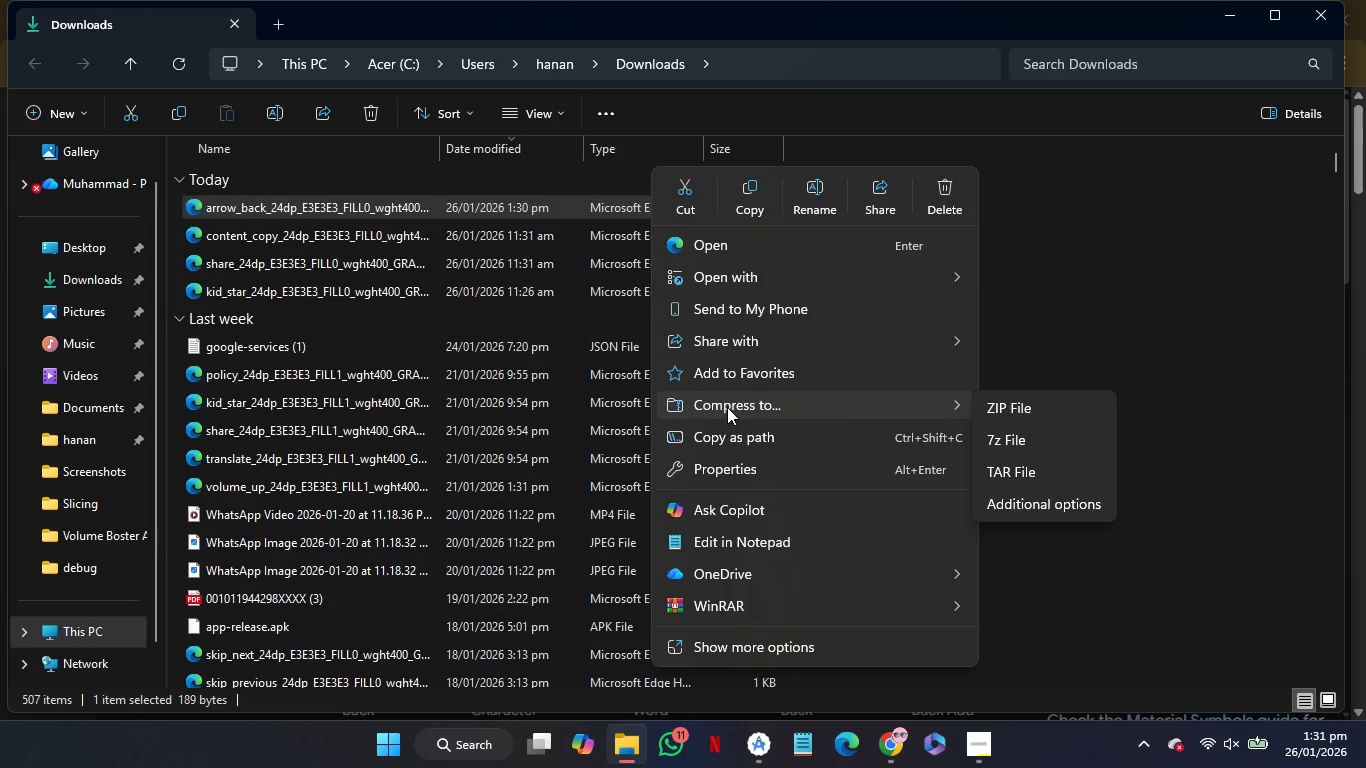 
wait(5.95)
 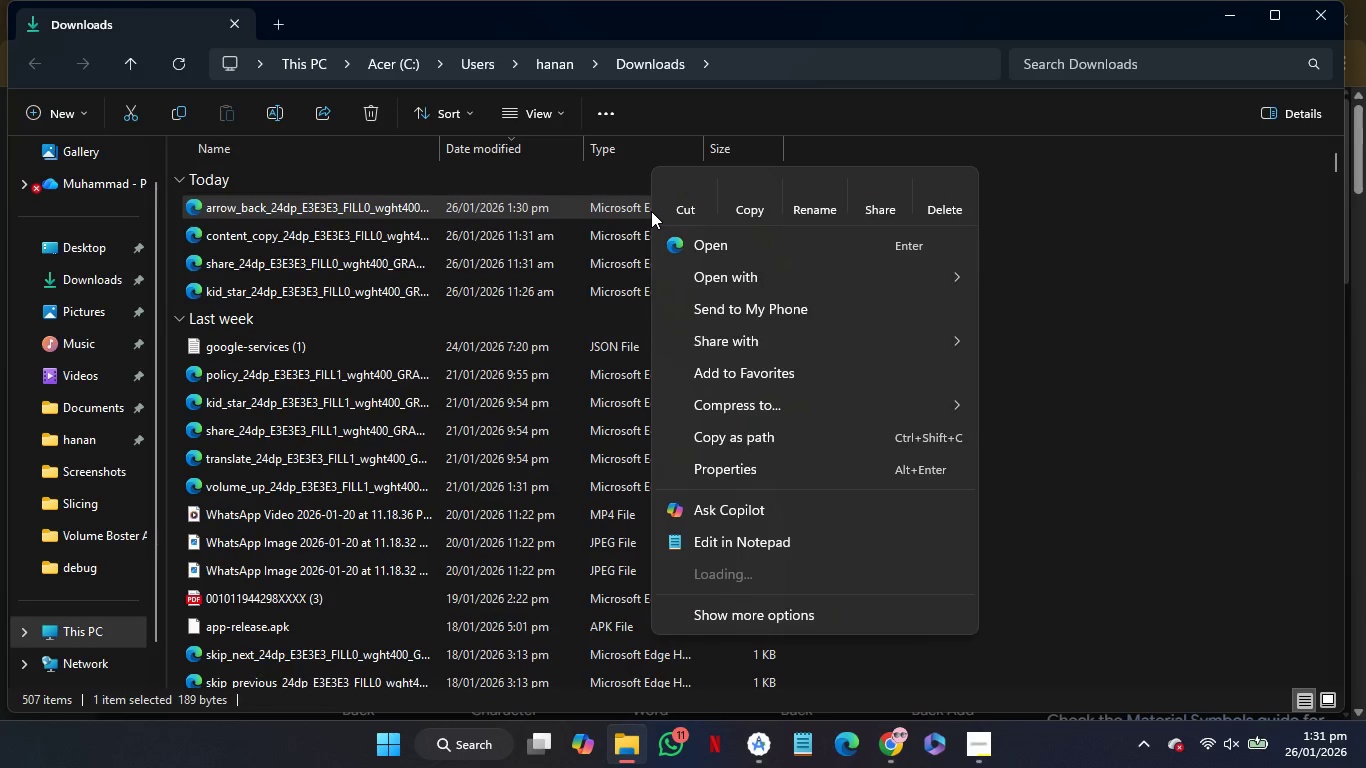 
left_click([732, 434])
 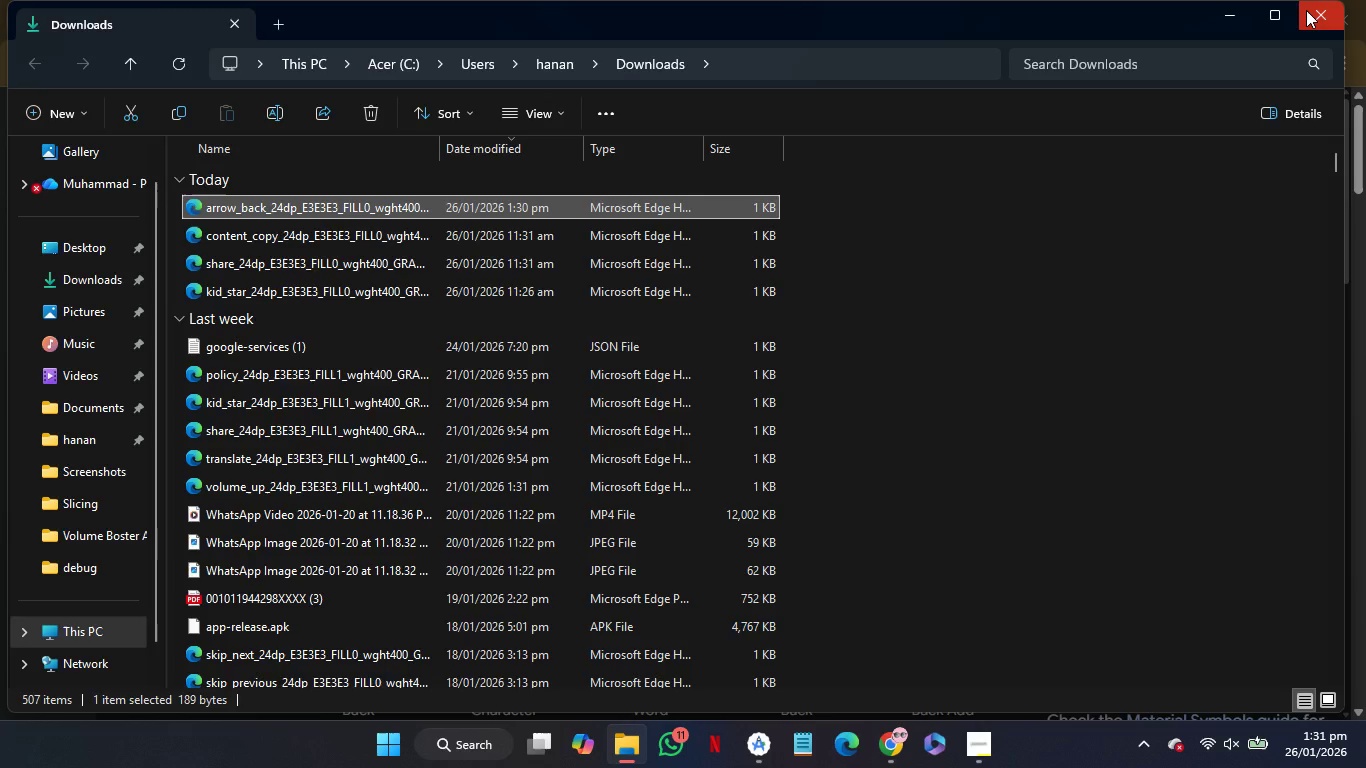 
left_click([1306, 10])
 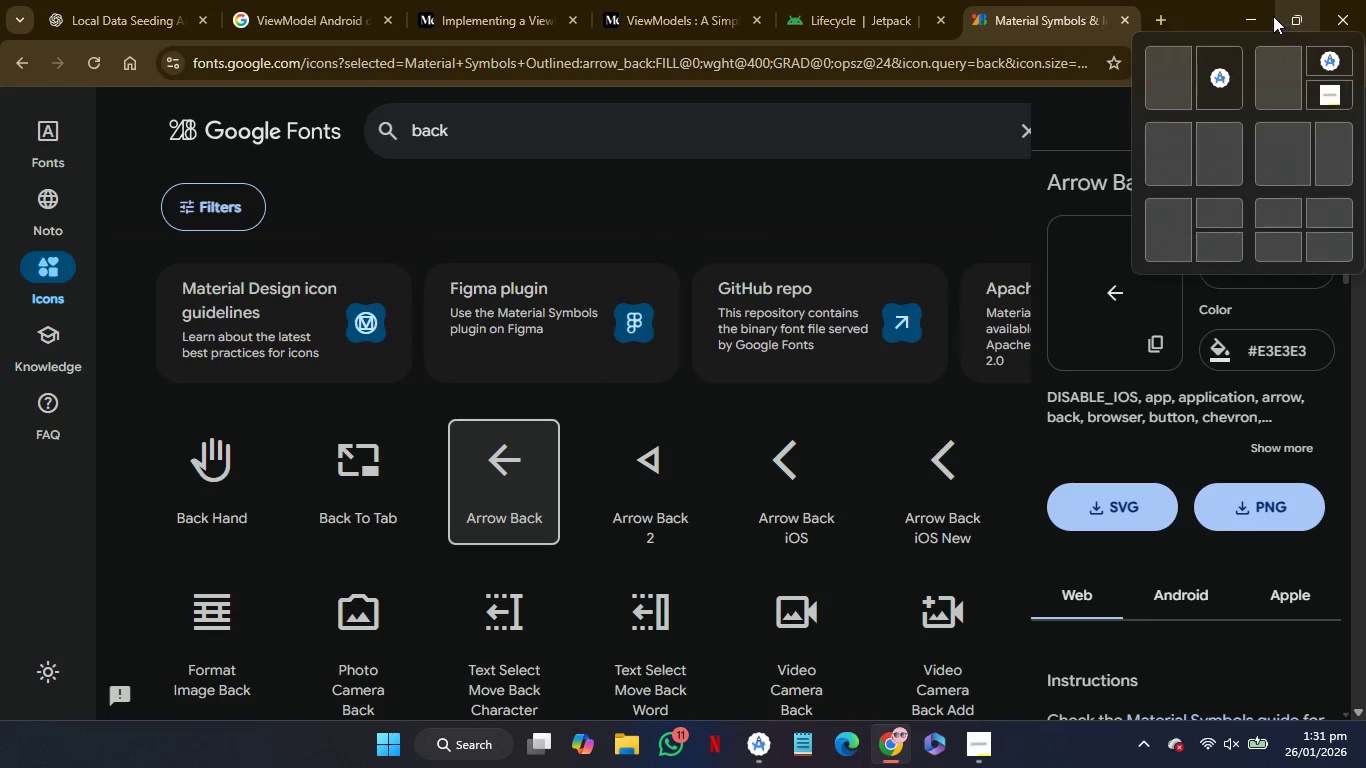 
left_click([1255, 14])
 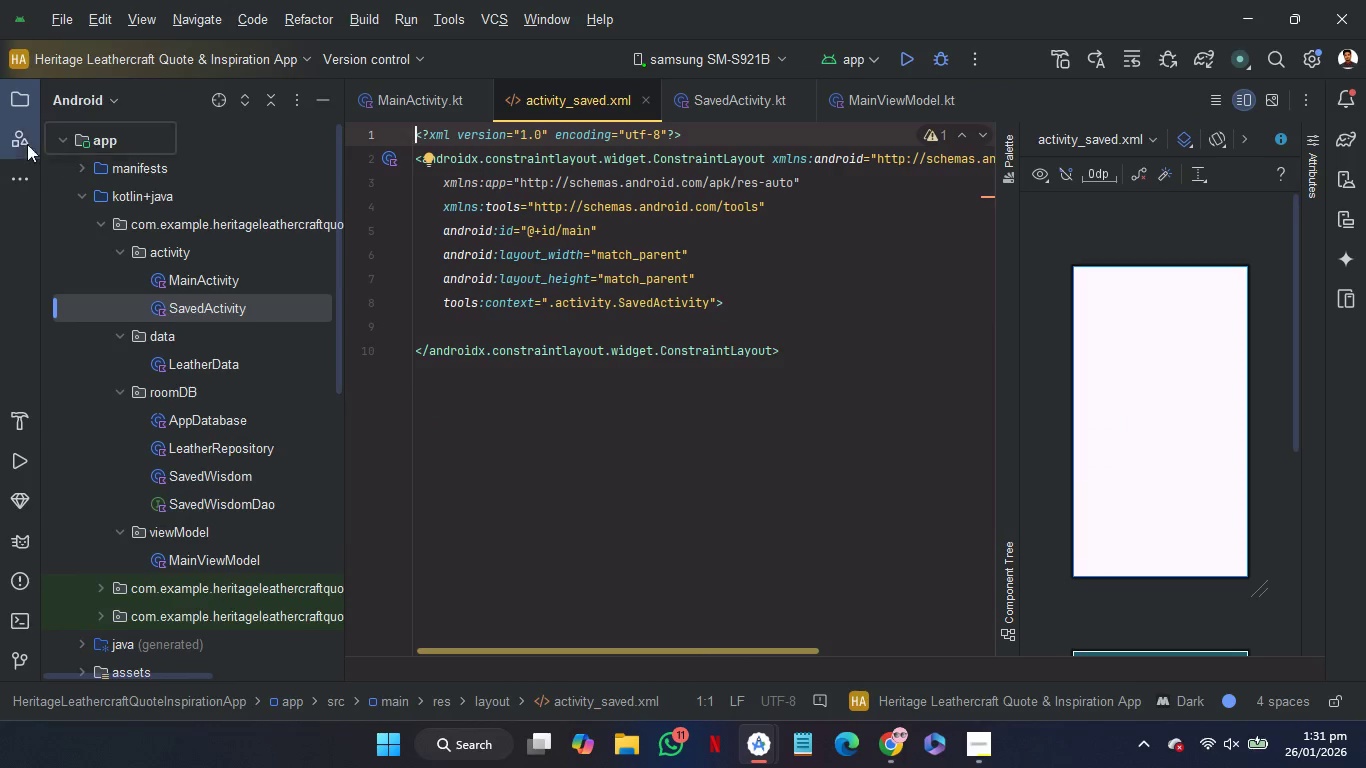 
left_click([16, 143])
 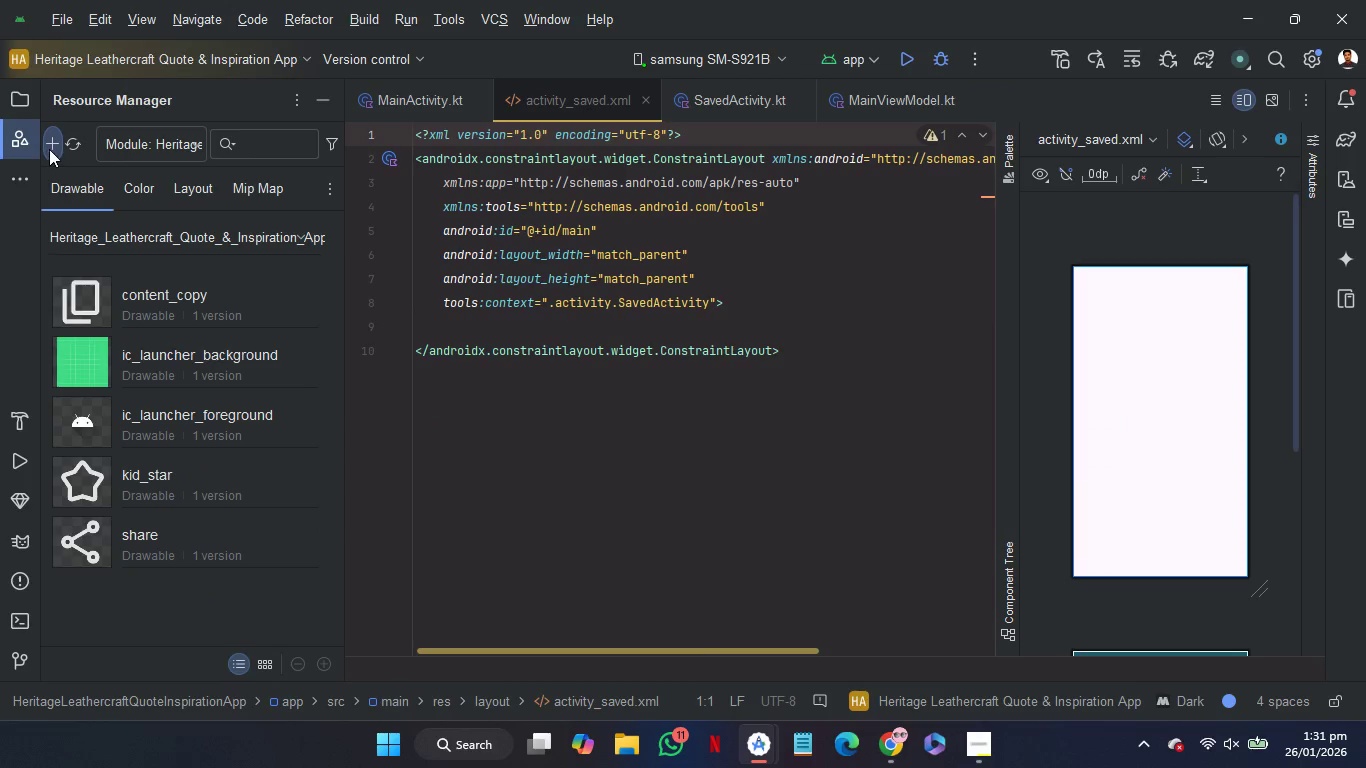 
left_click([51, 149])
 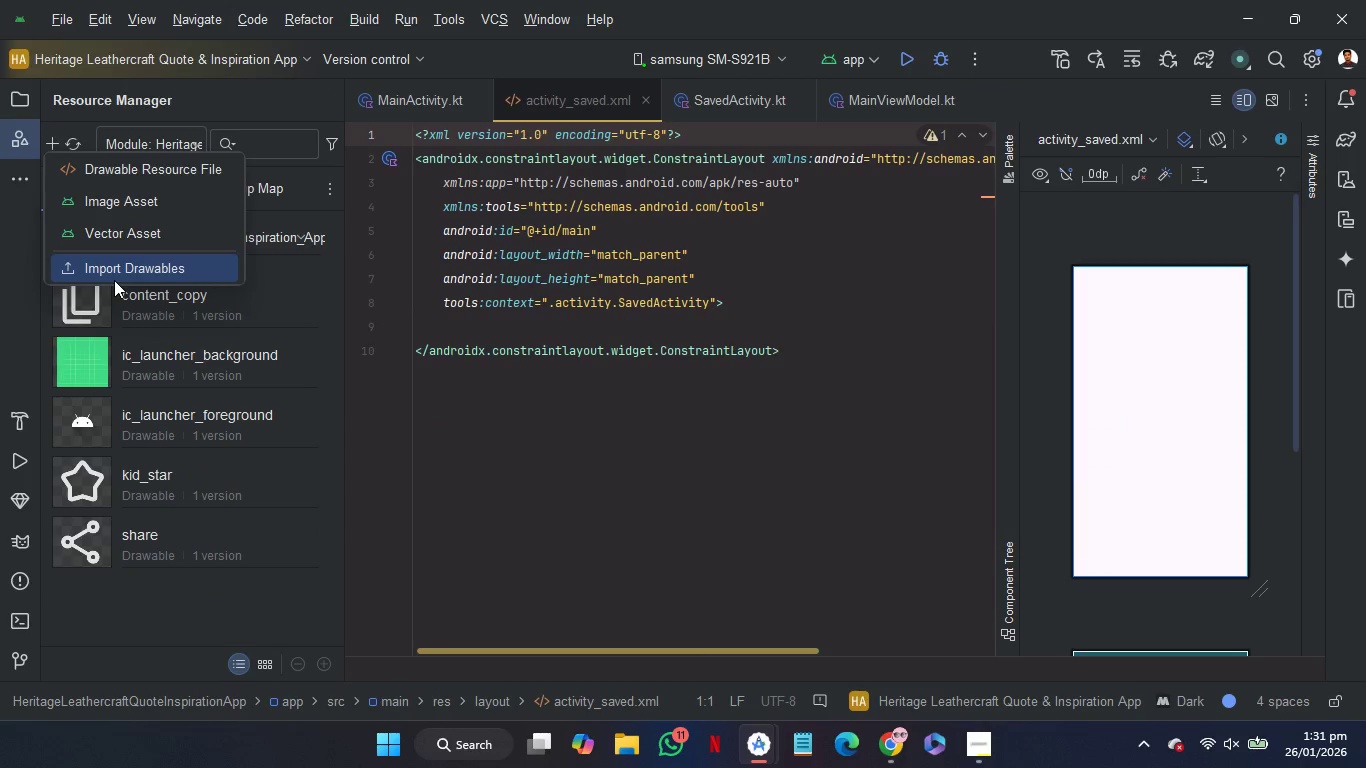 
left_click([114, 275])
 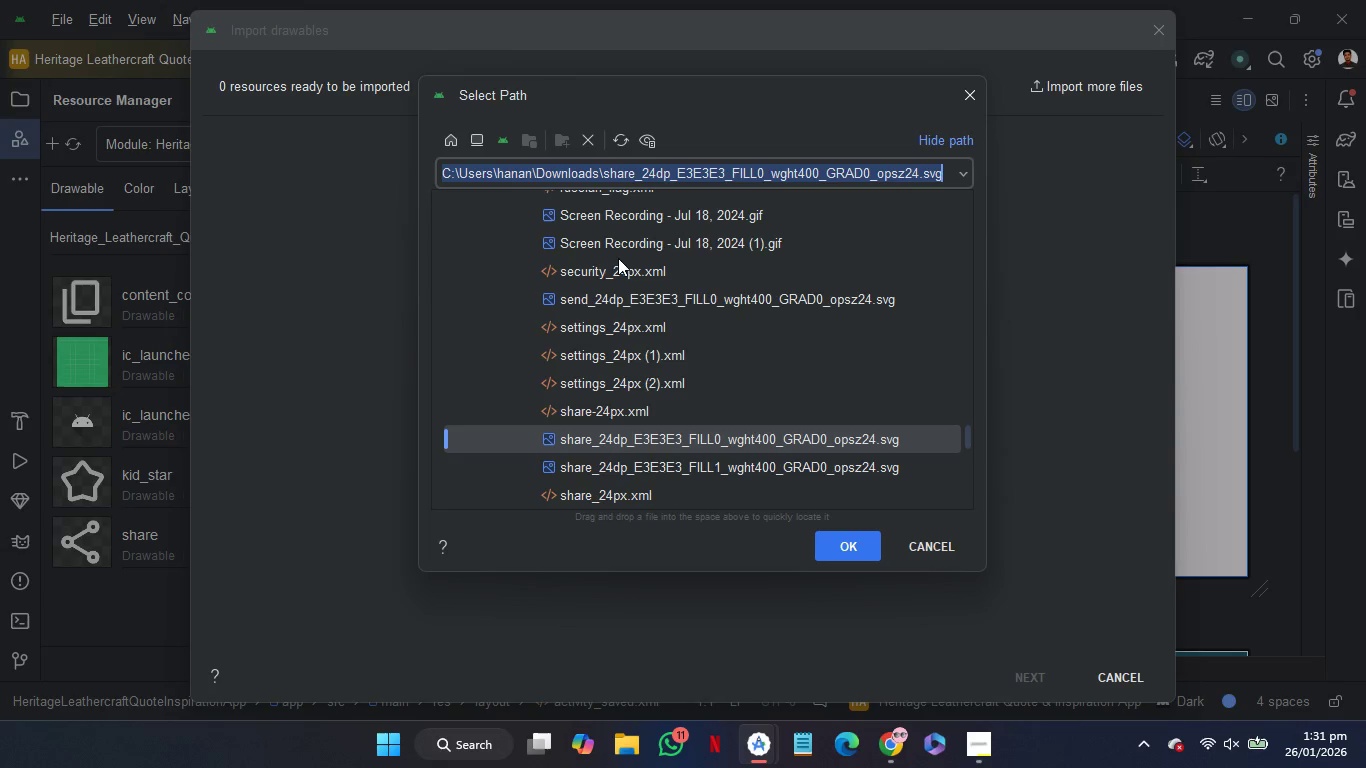 
key(Control+V)
 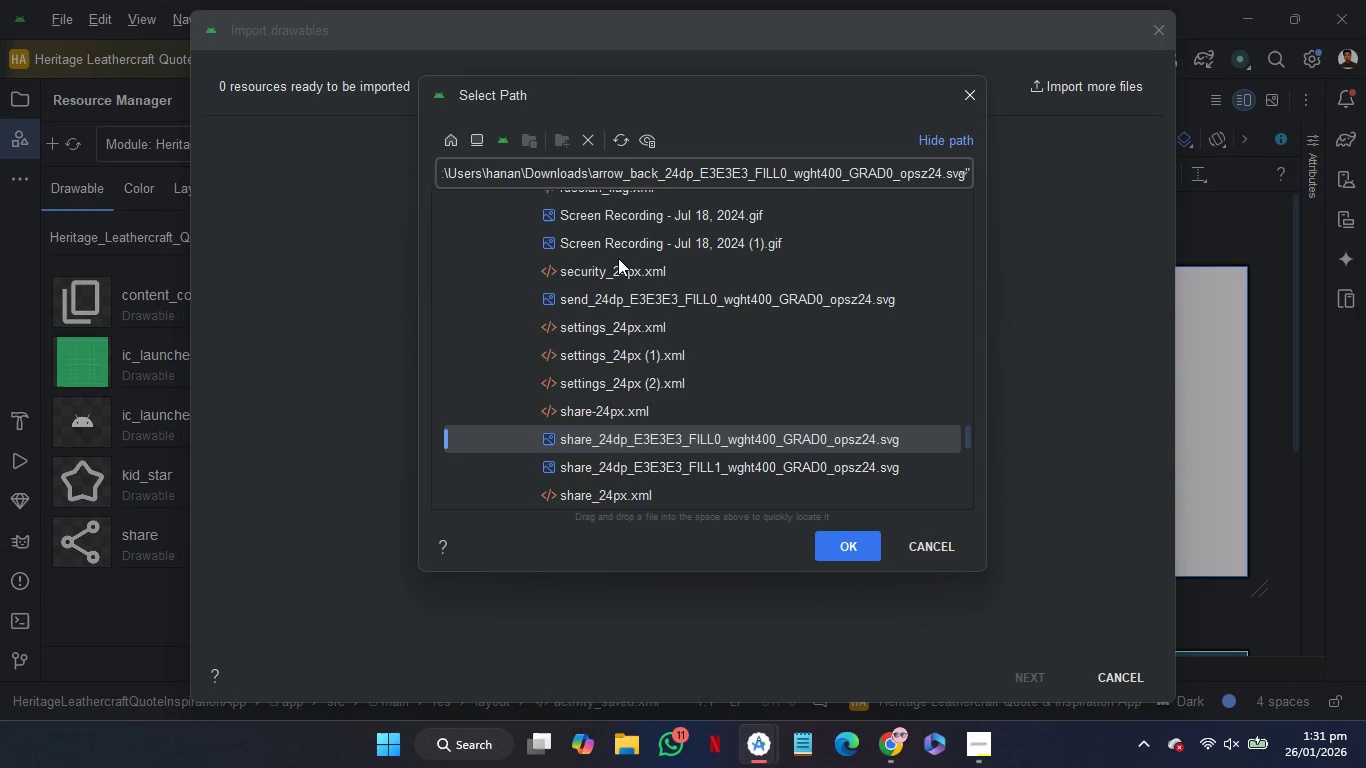 
key(Backspace)
 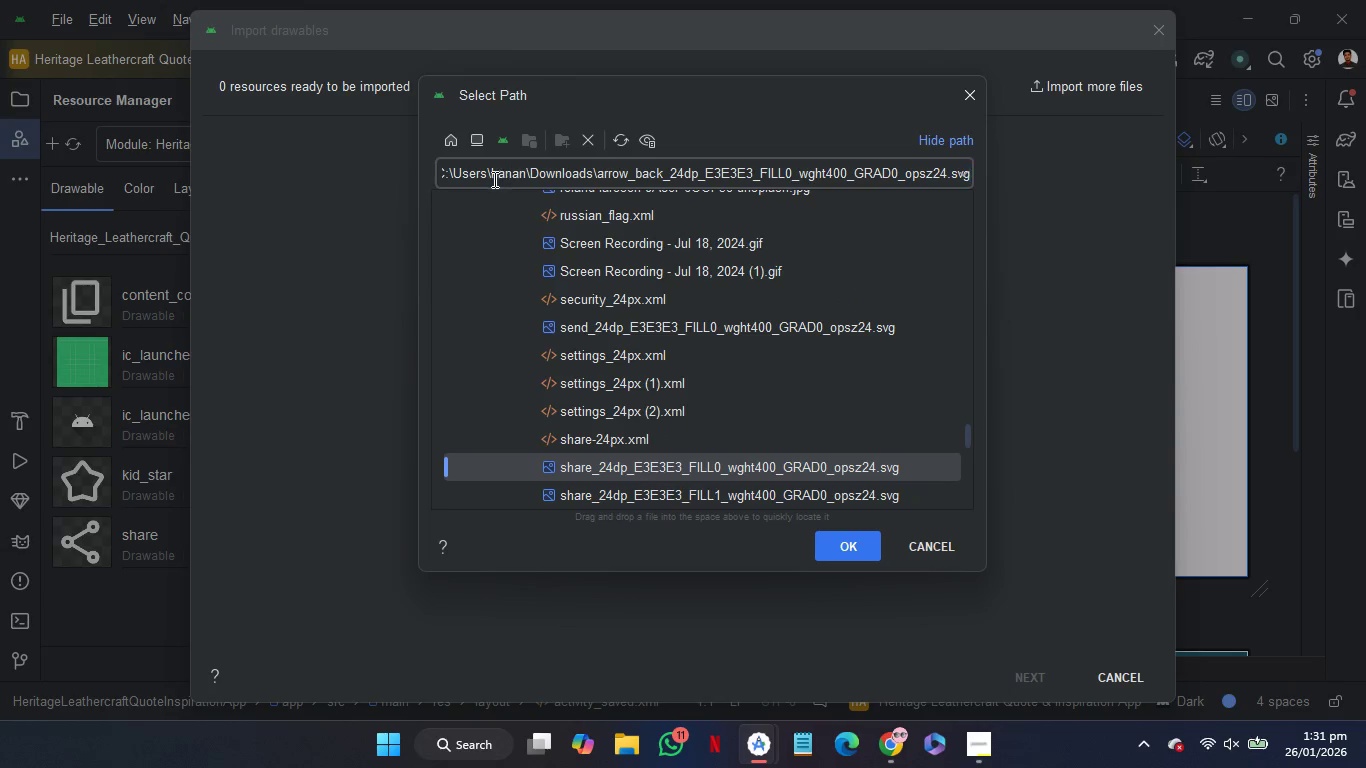 
scroll: coordinate [493, 179], scroll_direction: up, amount: 19.0
 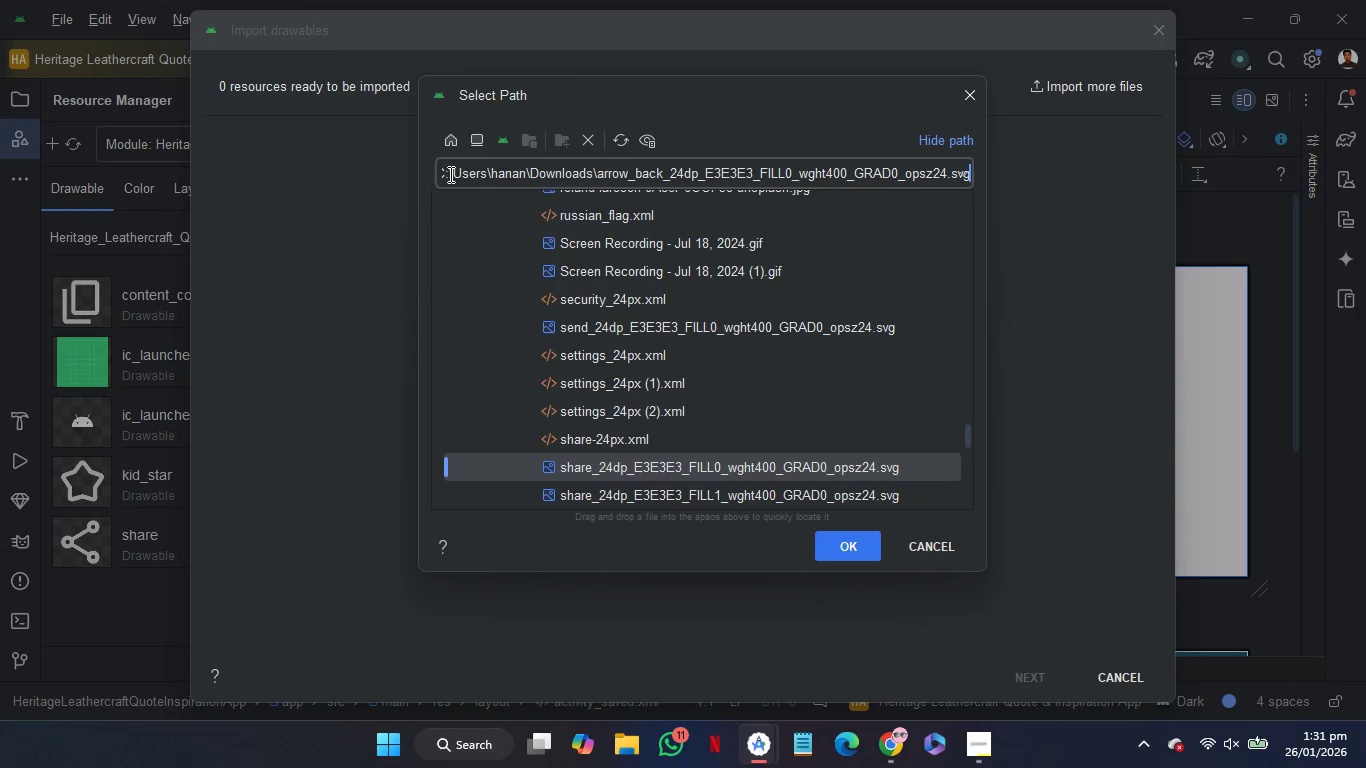 
left_click([449, 174])
 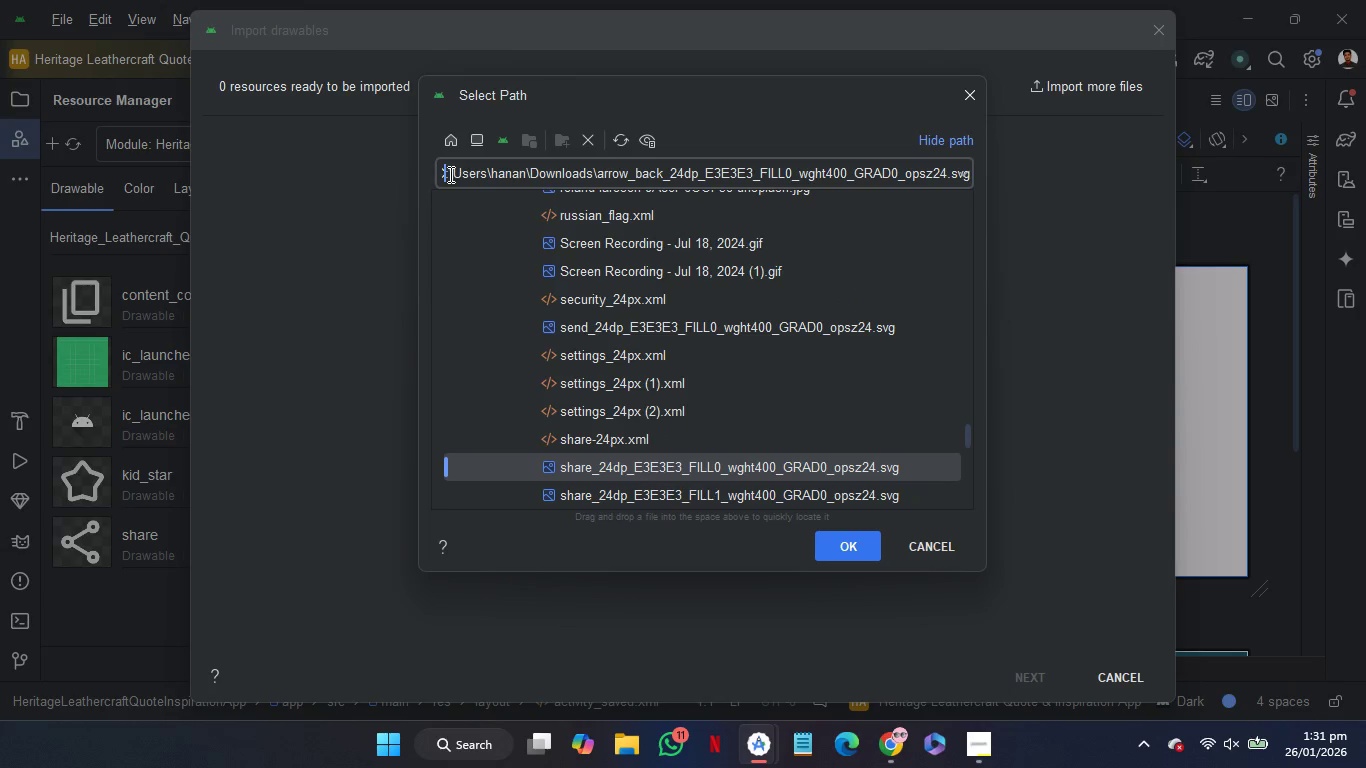 
hold_key(key=ArrowLeft, duration=1.05)
 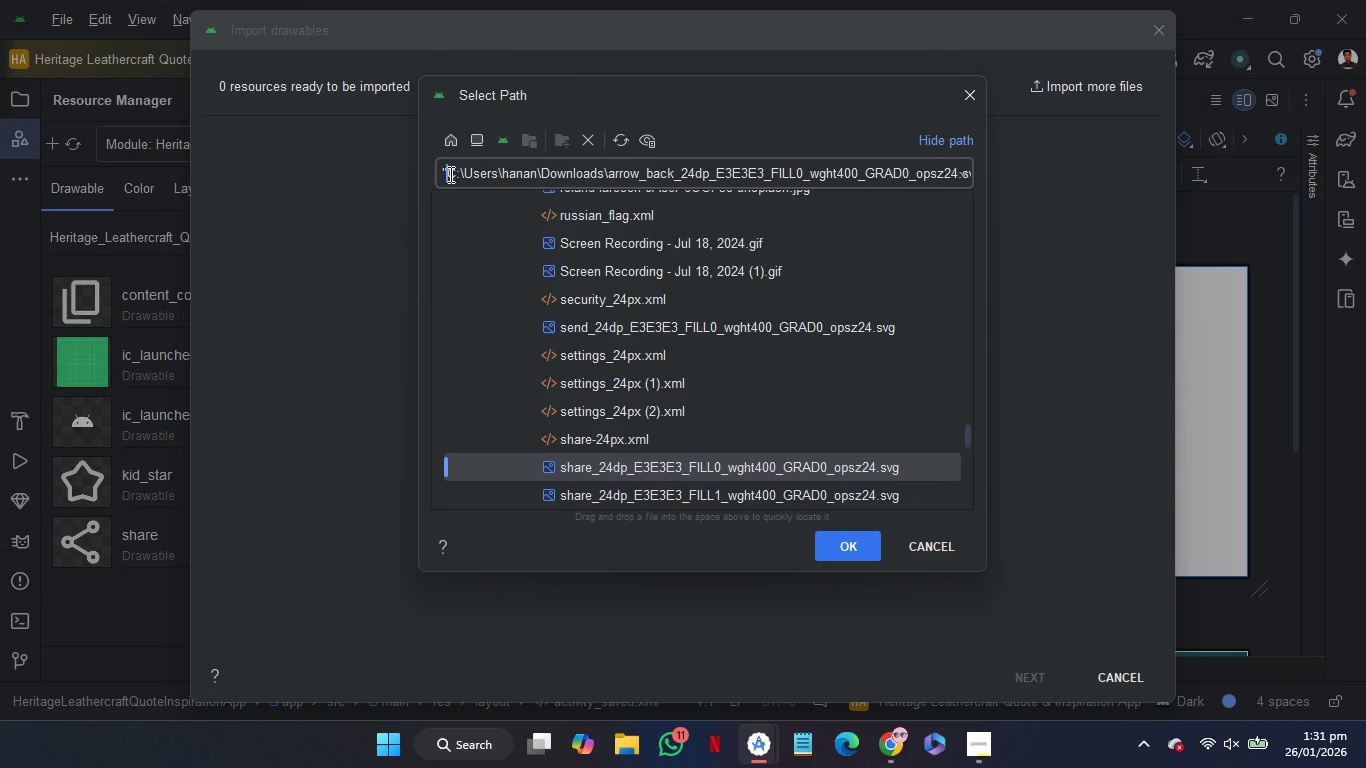 
key(ArrowRight)
 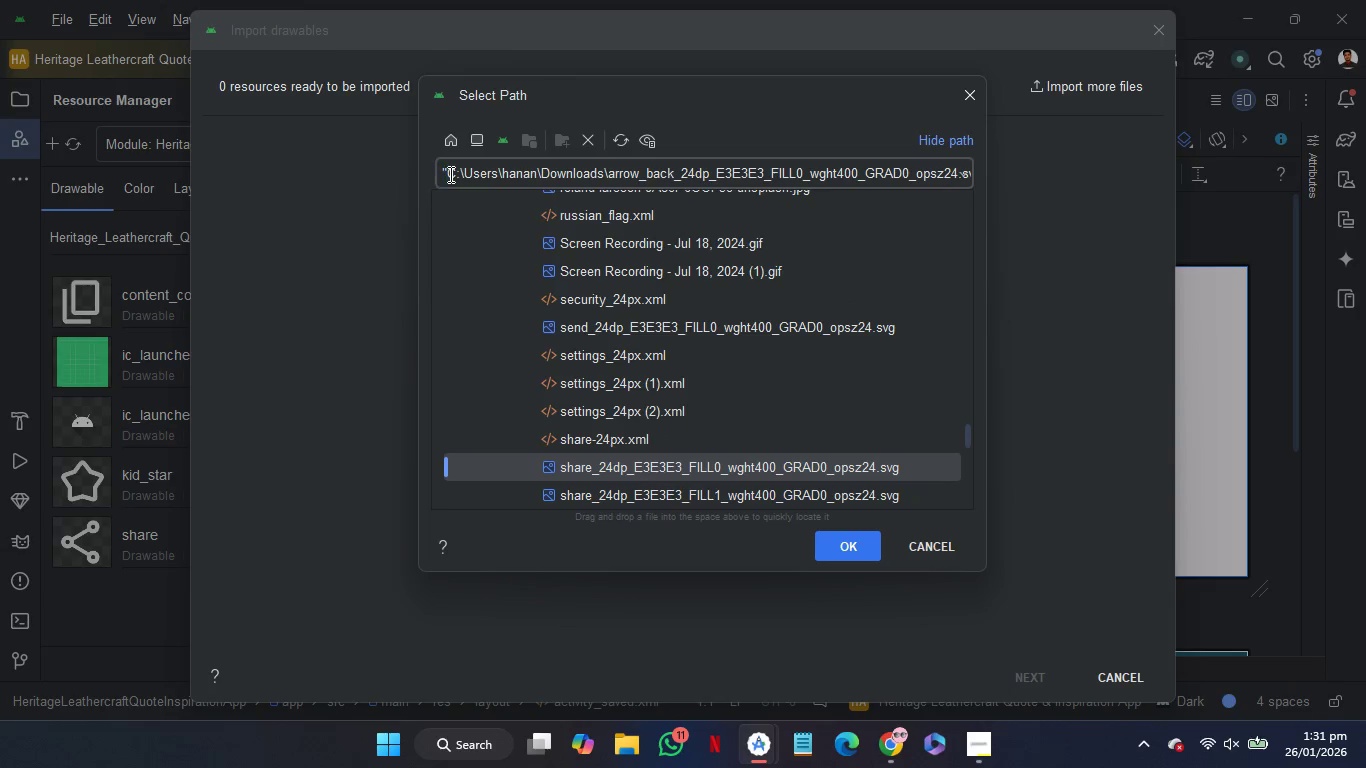 
key(Backspace)
 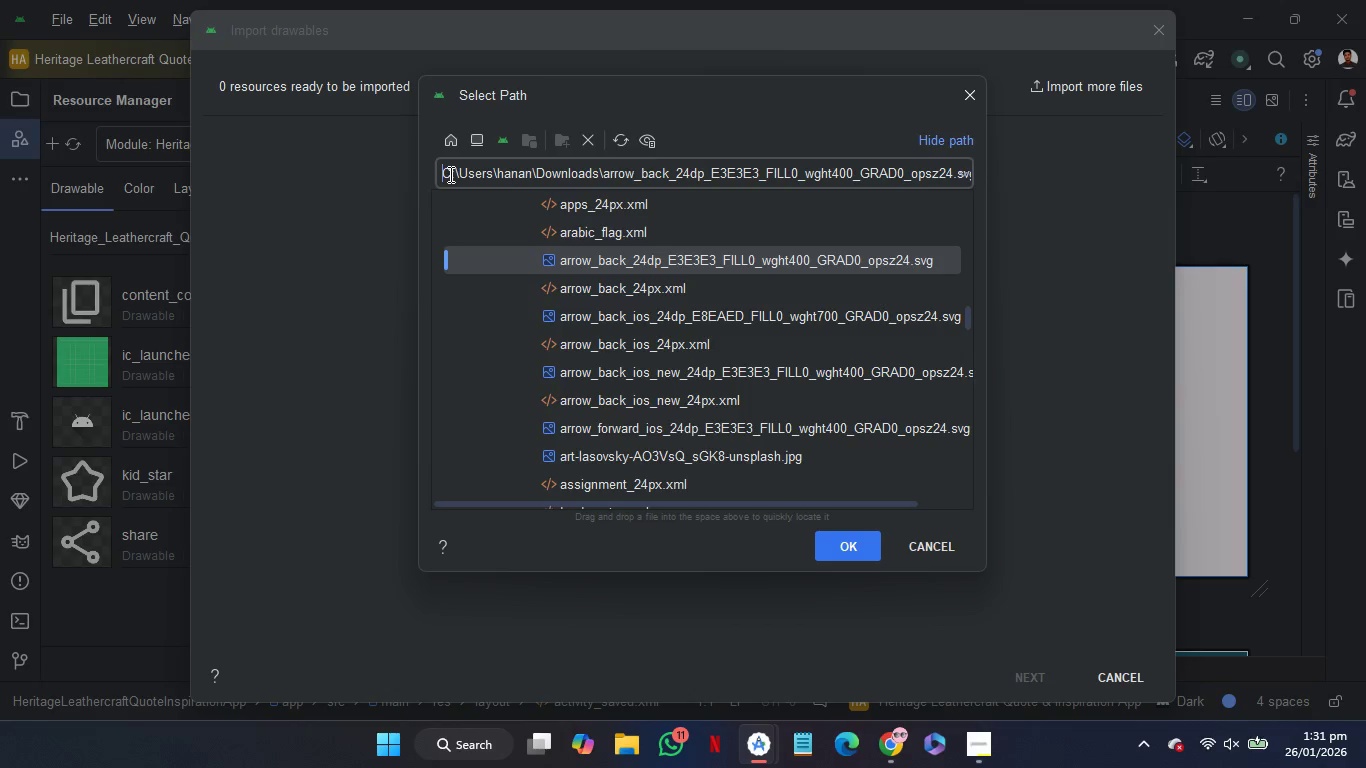 
key(Enter)
 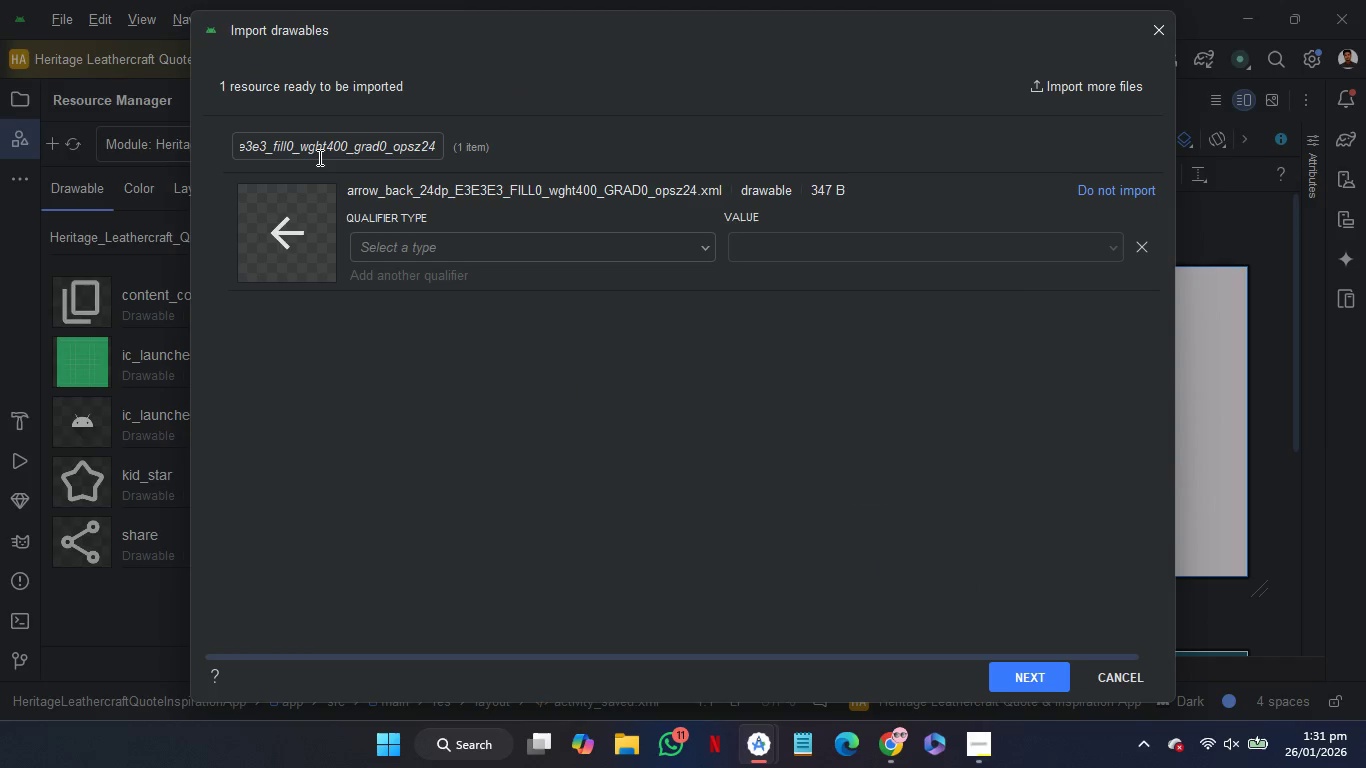 
left_click([318, 154])
 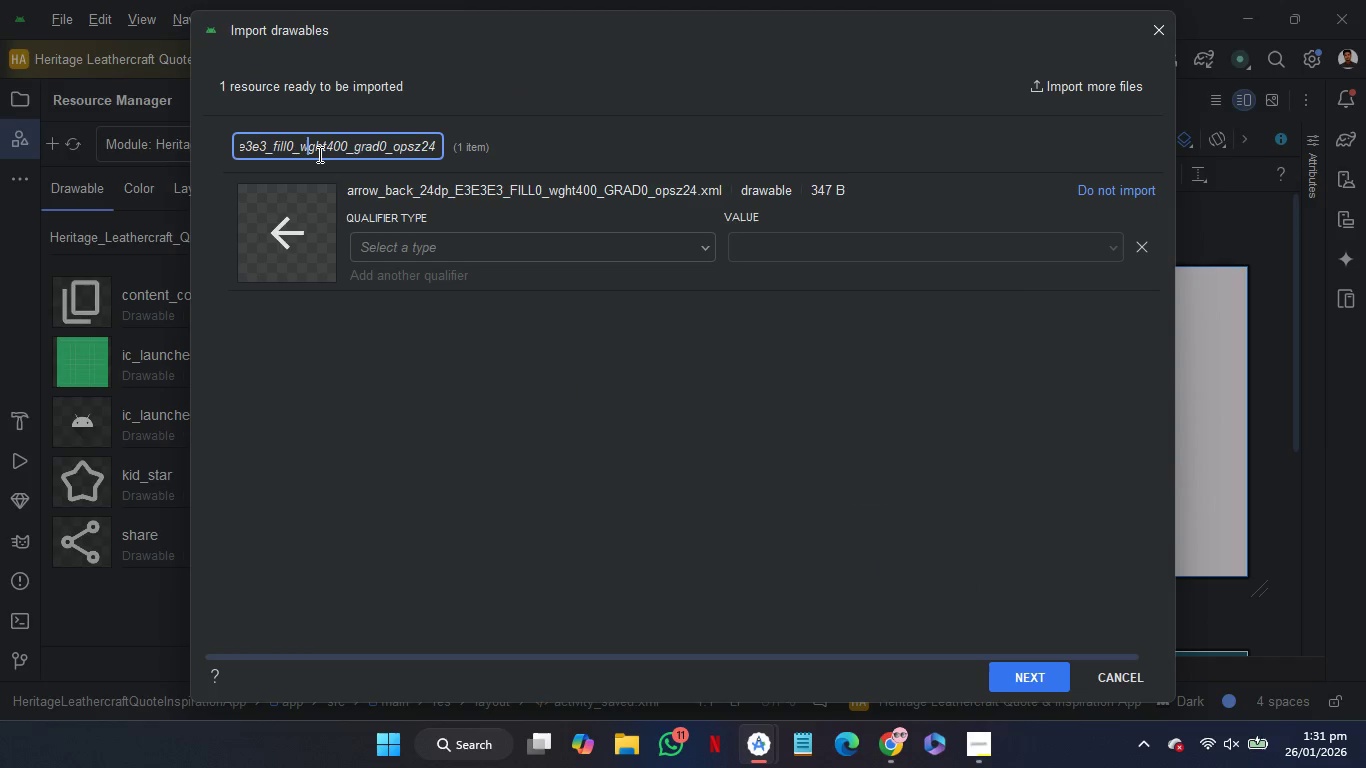 
hold_key(key=ArrowLeft, duration=1.5)
 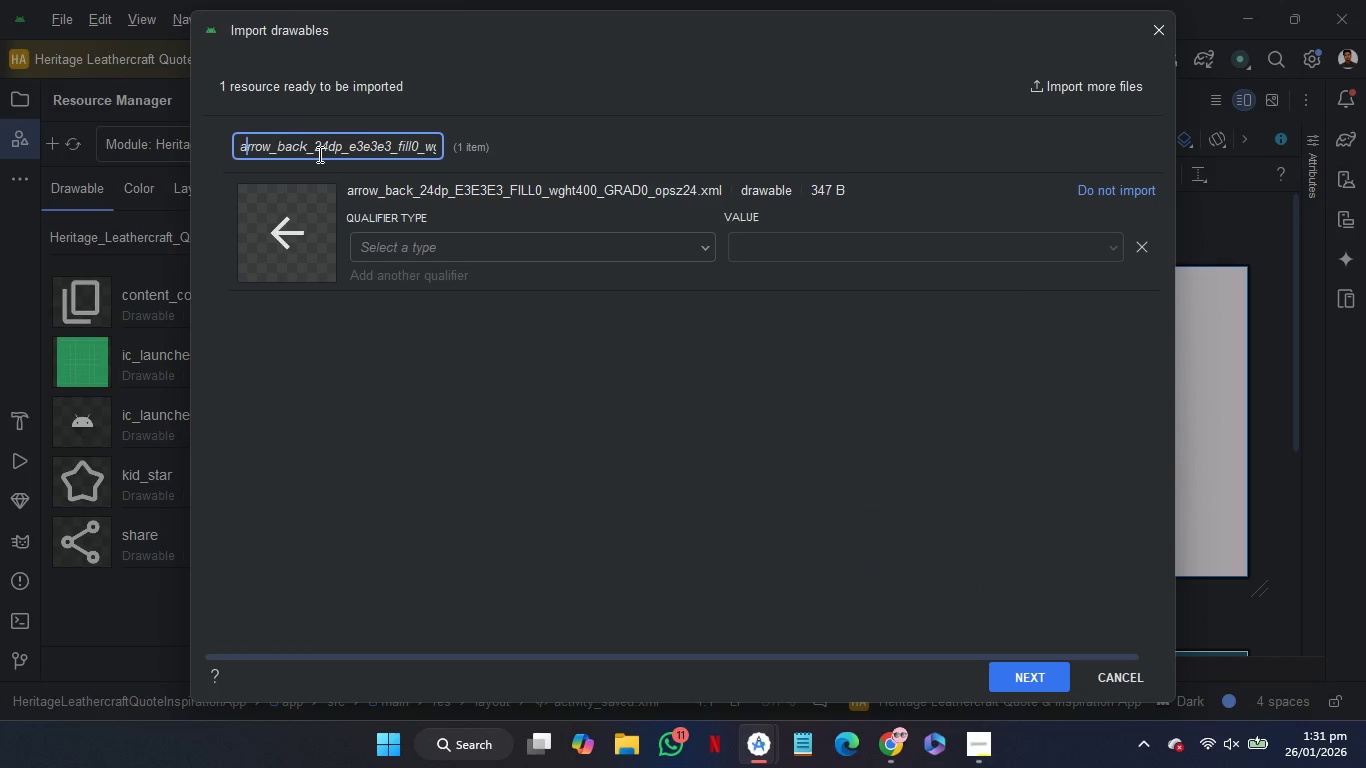 
hold_key(key=ArrowLeft, duration=0.58)
 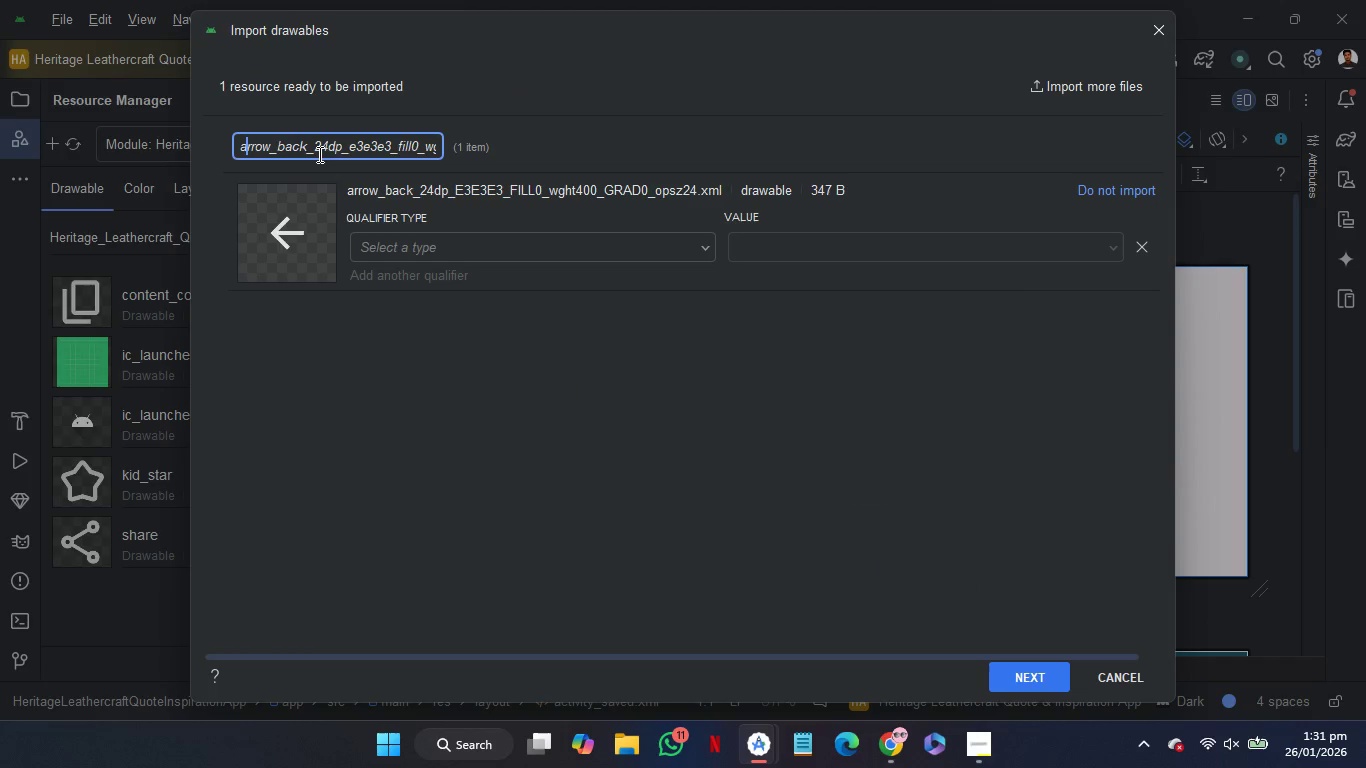 
hold_key(key=ArrowRight, duration=0.92)
 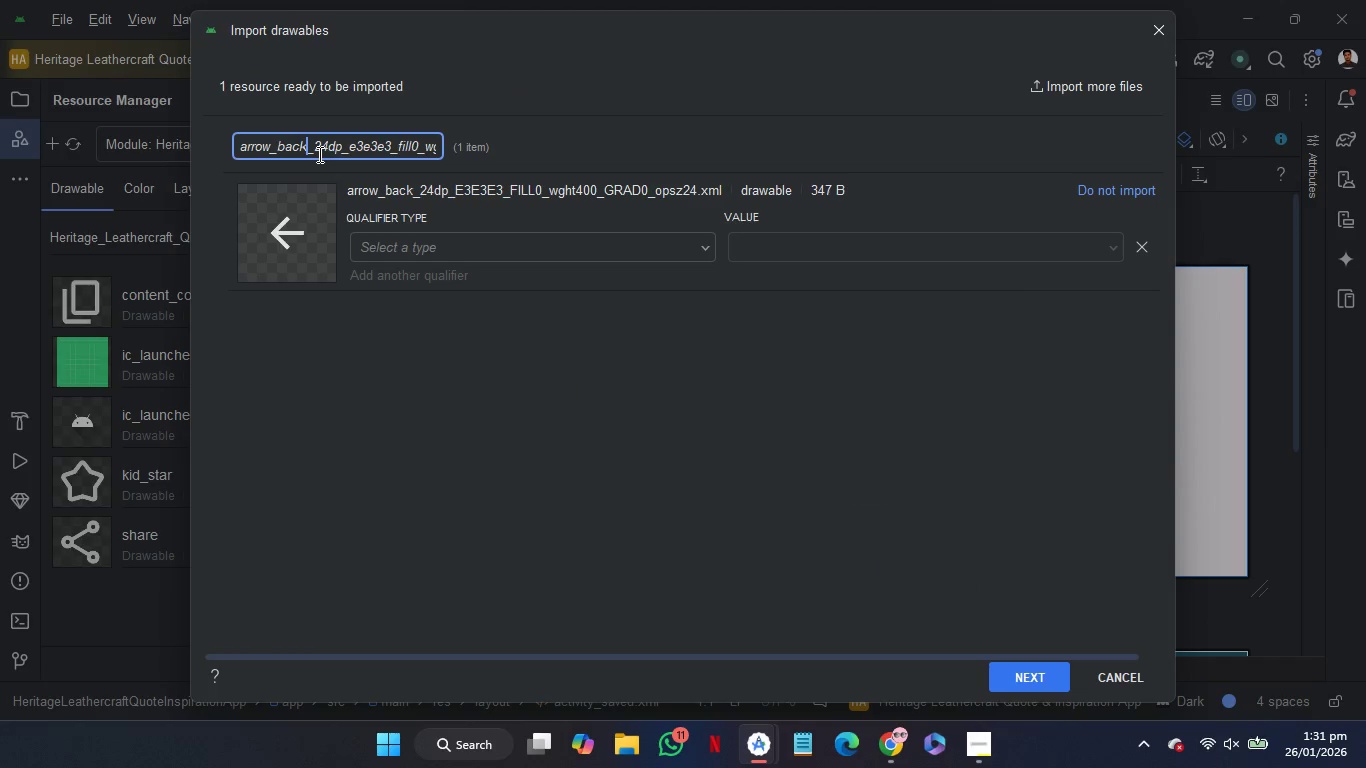 
key(Control+Shift+ArrowRight)
 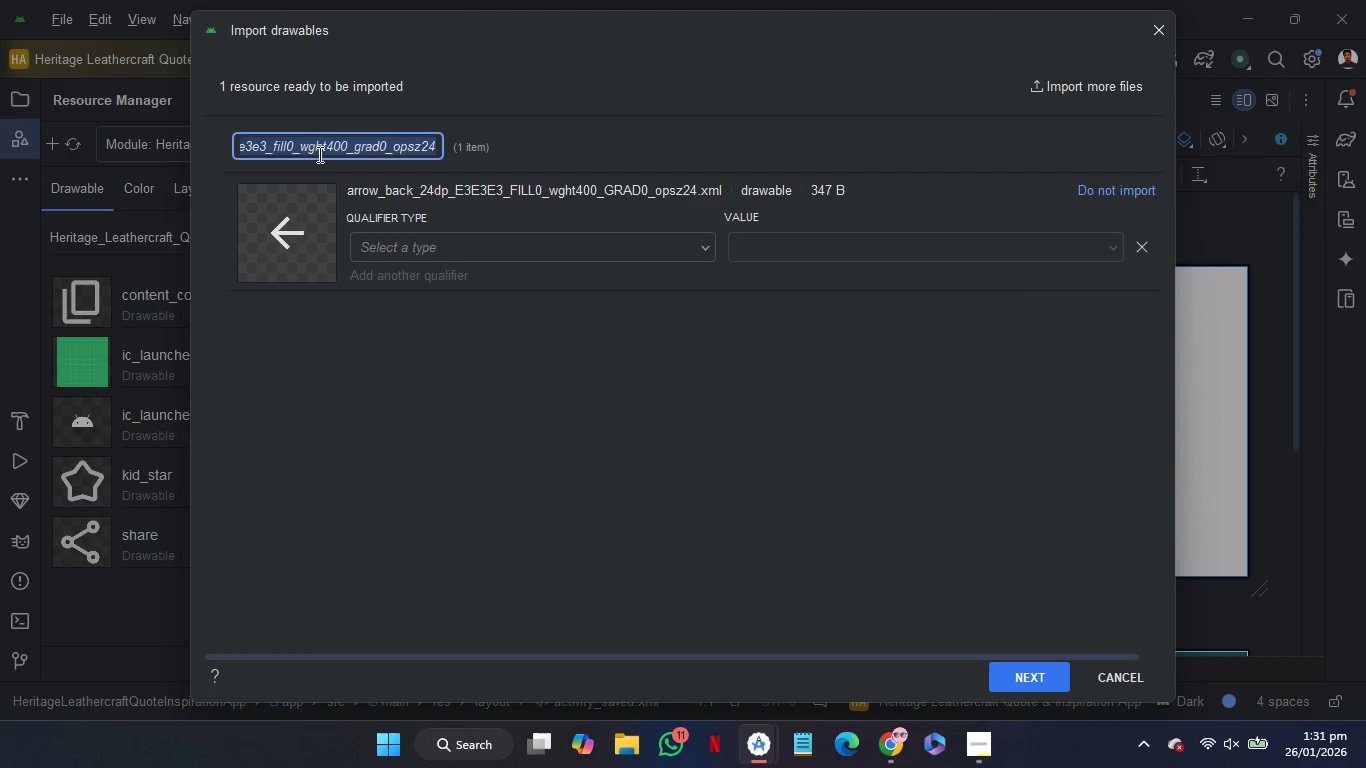 
key(Backspace)
 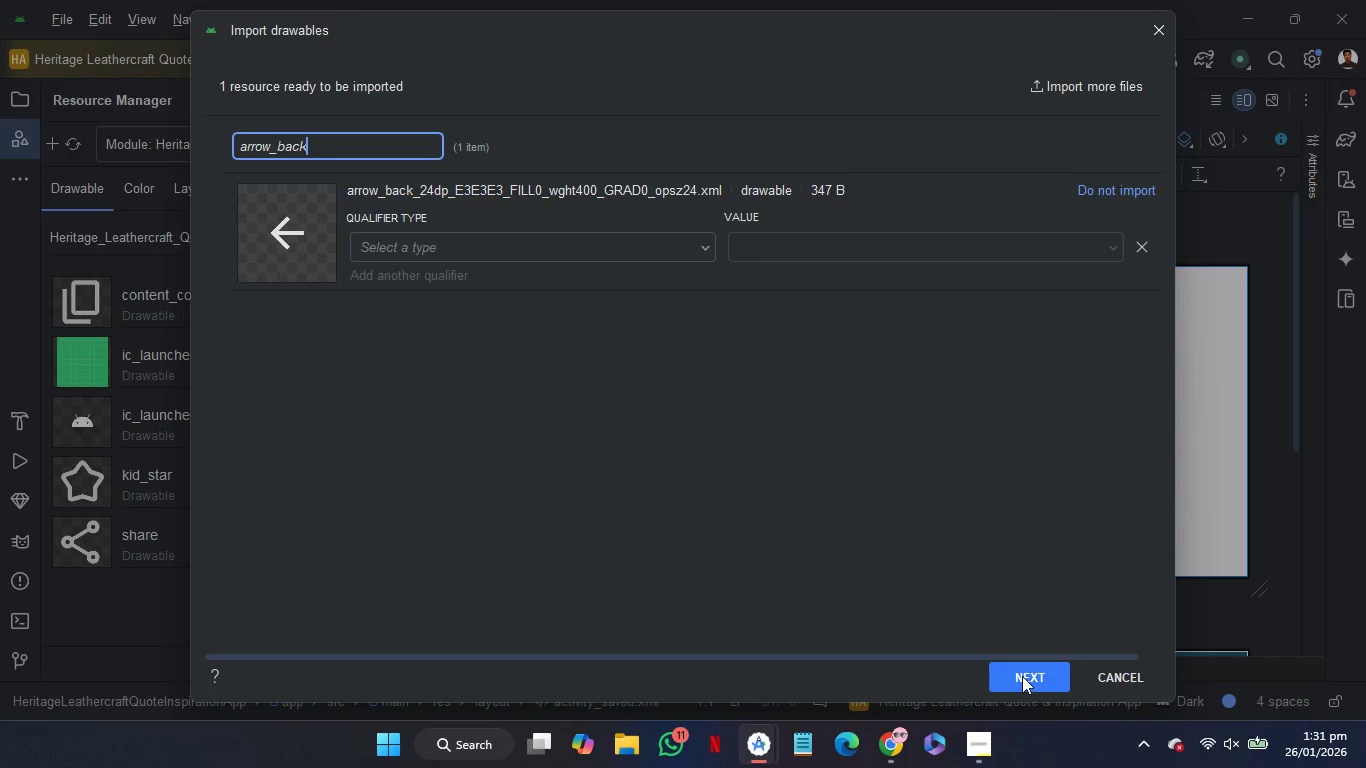 
left_click([1022, 676])
 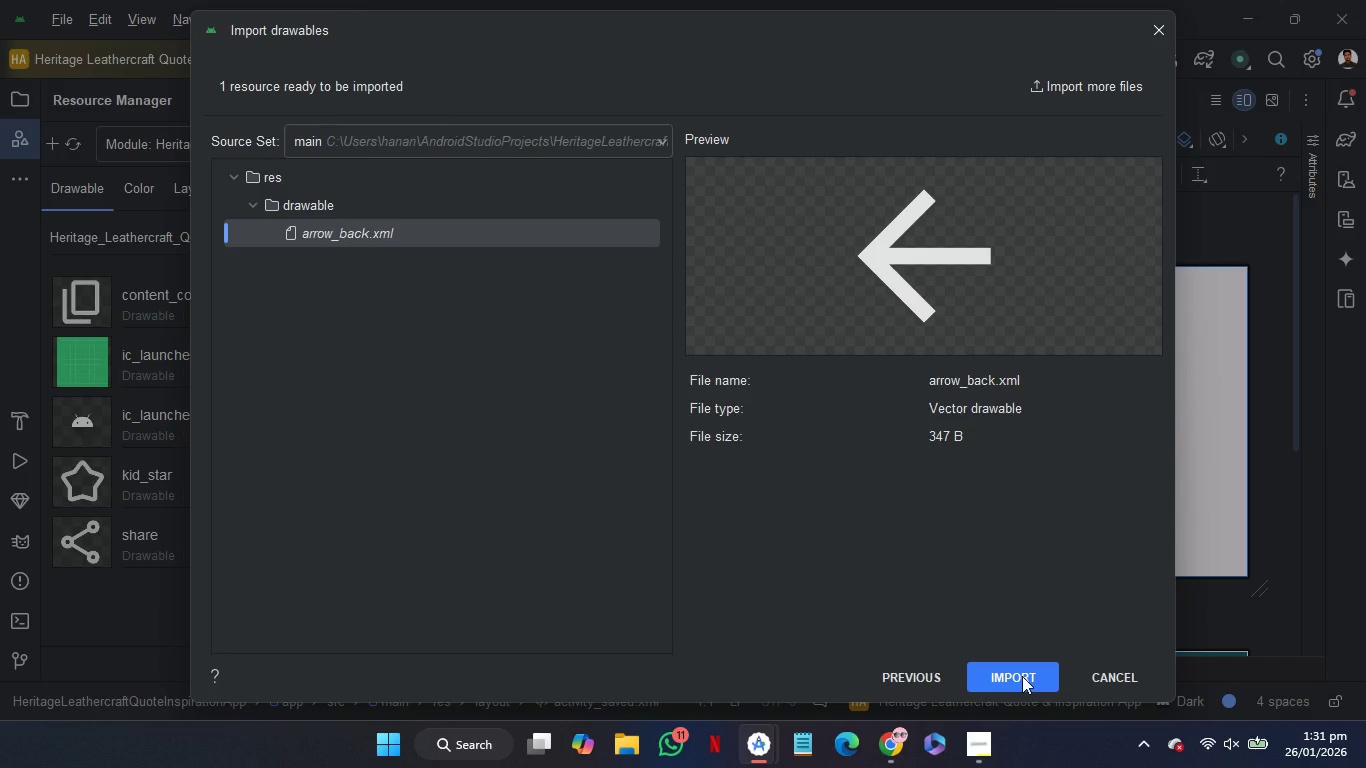 
left_click([1022, 676])
 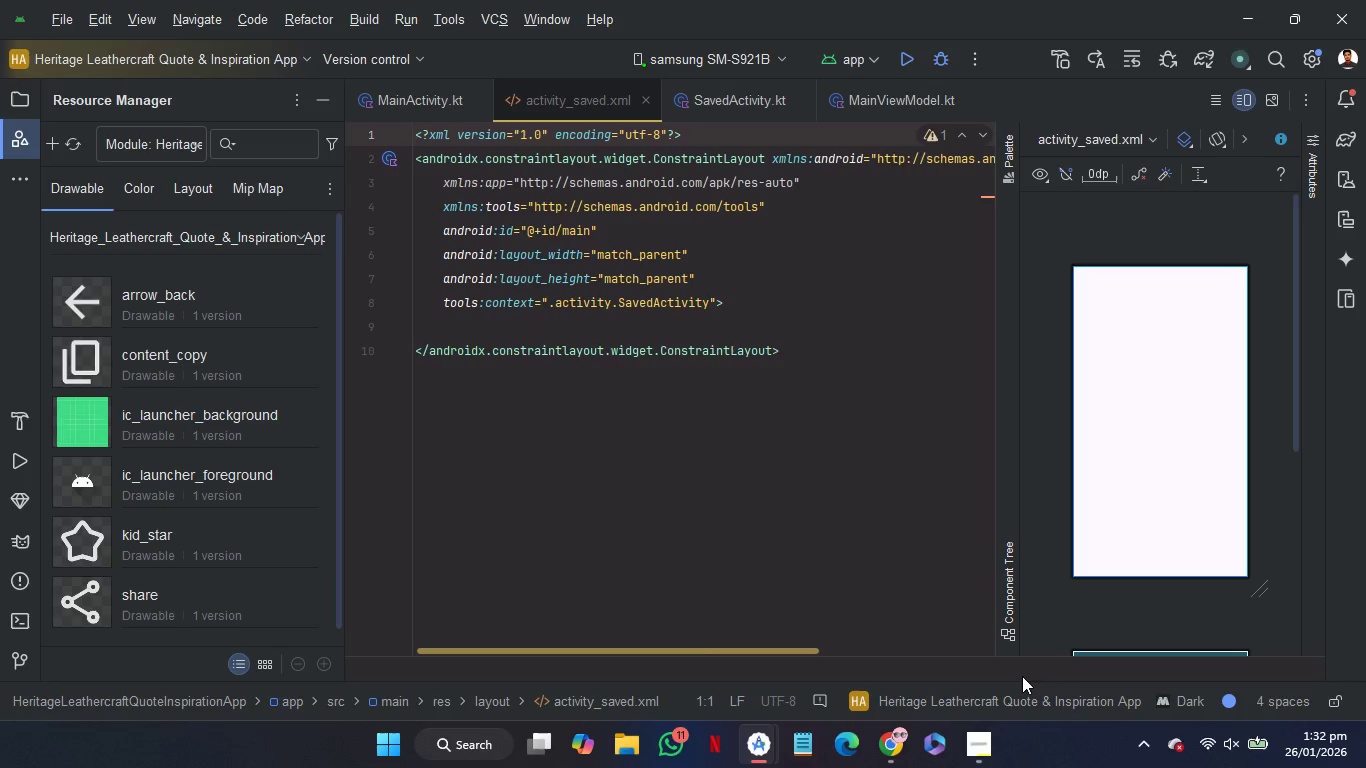 
wait(40.91)
 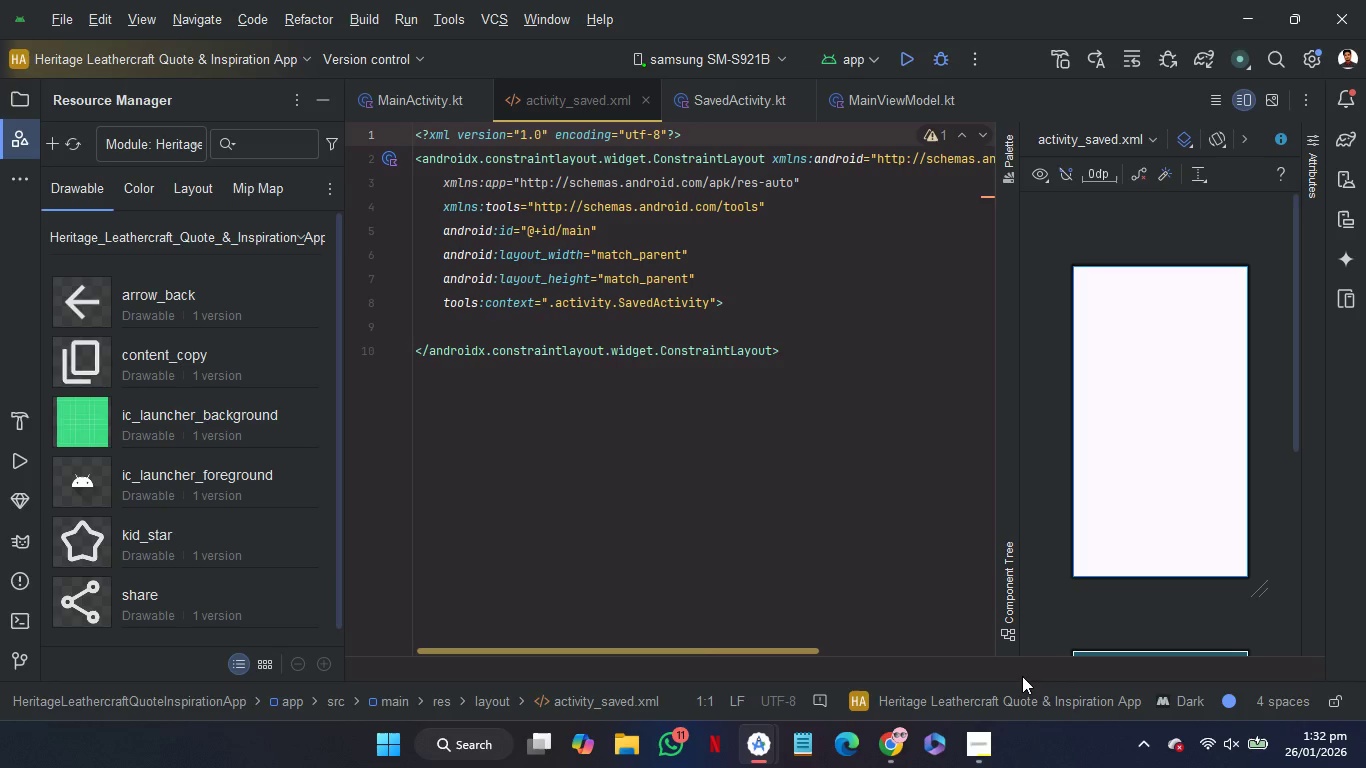 
left_click([767, 306])
 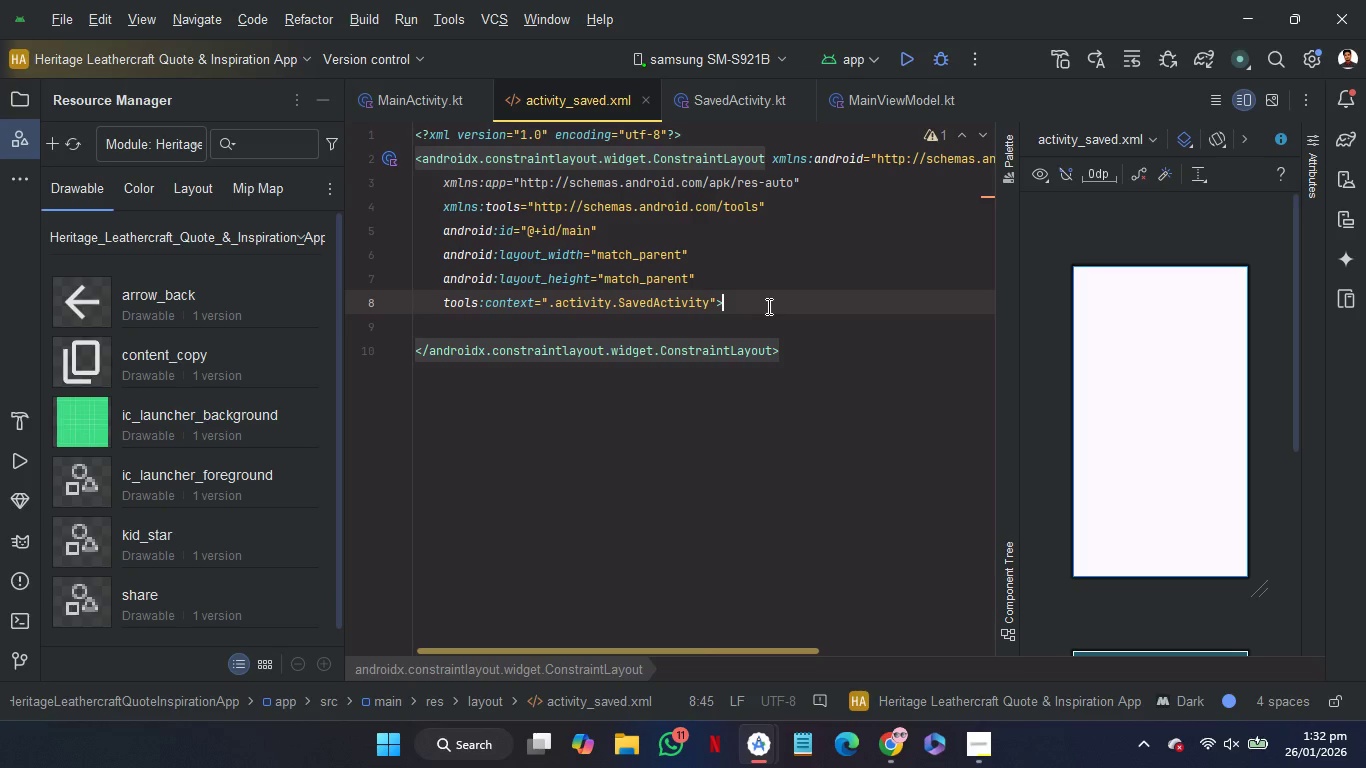 
key(Enter)
 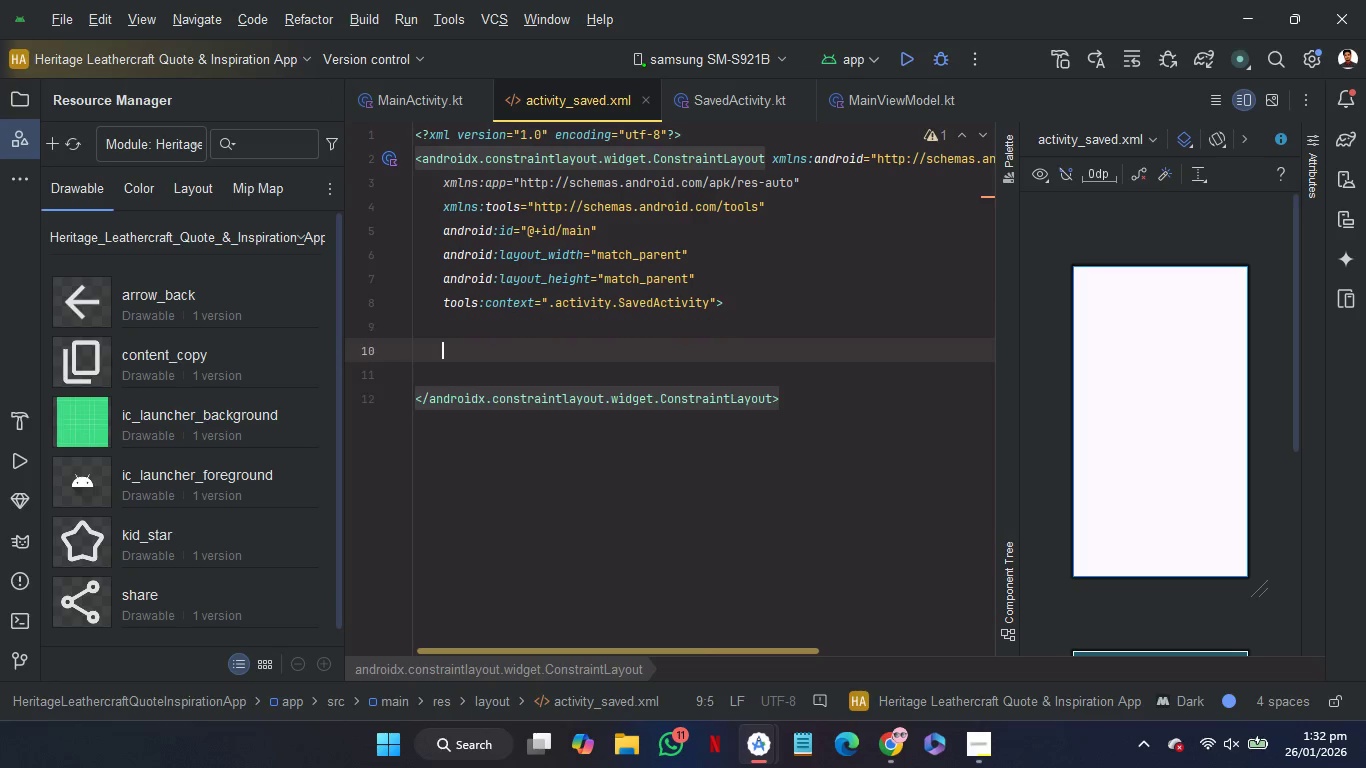 
key(Enter)
 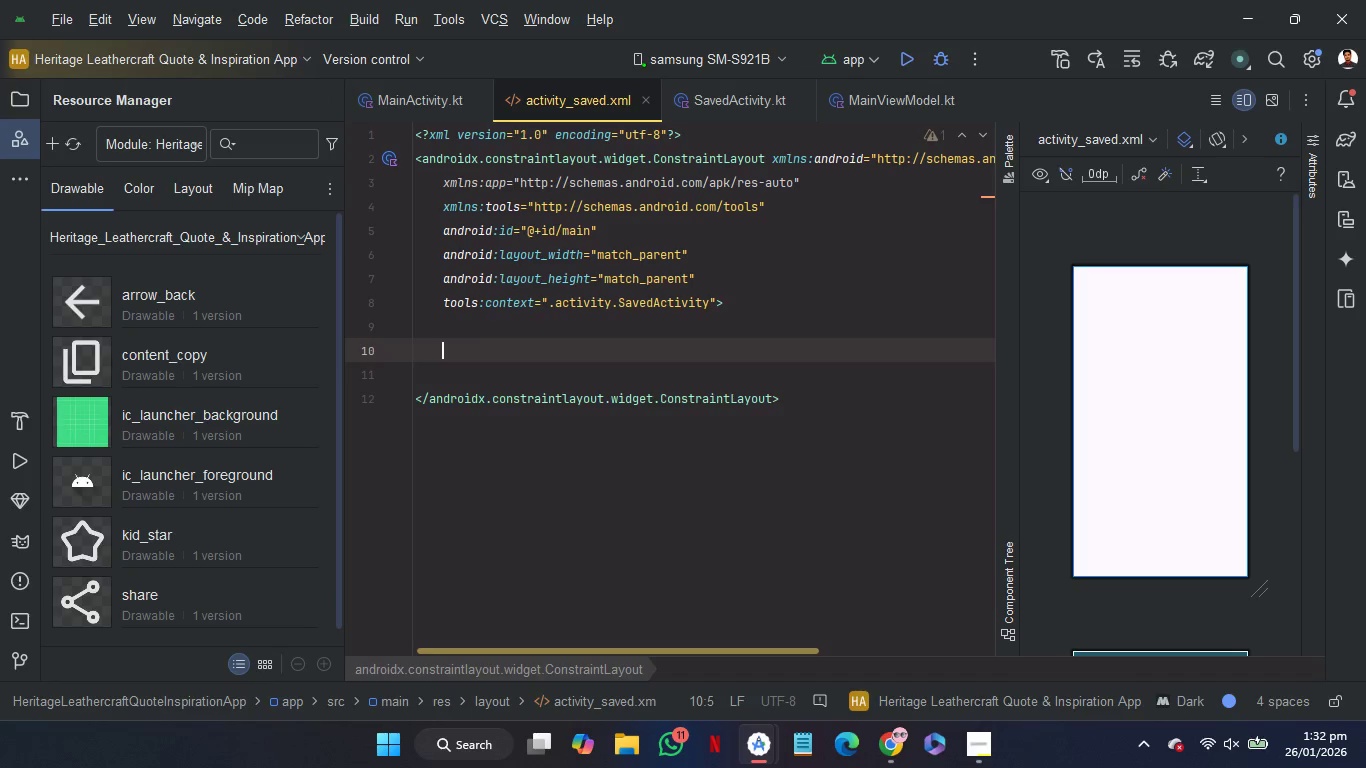 
key(Shift+Comma)
 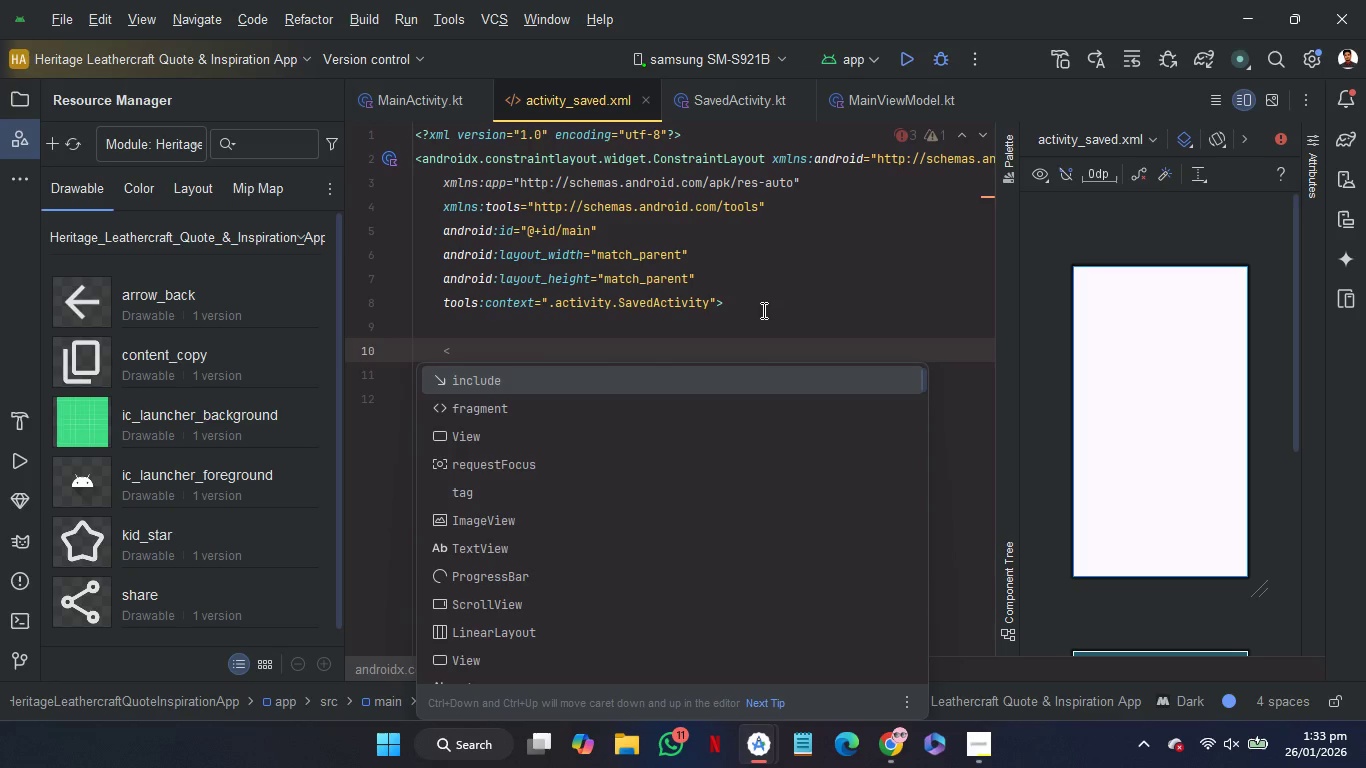 
wait(47.95)
 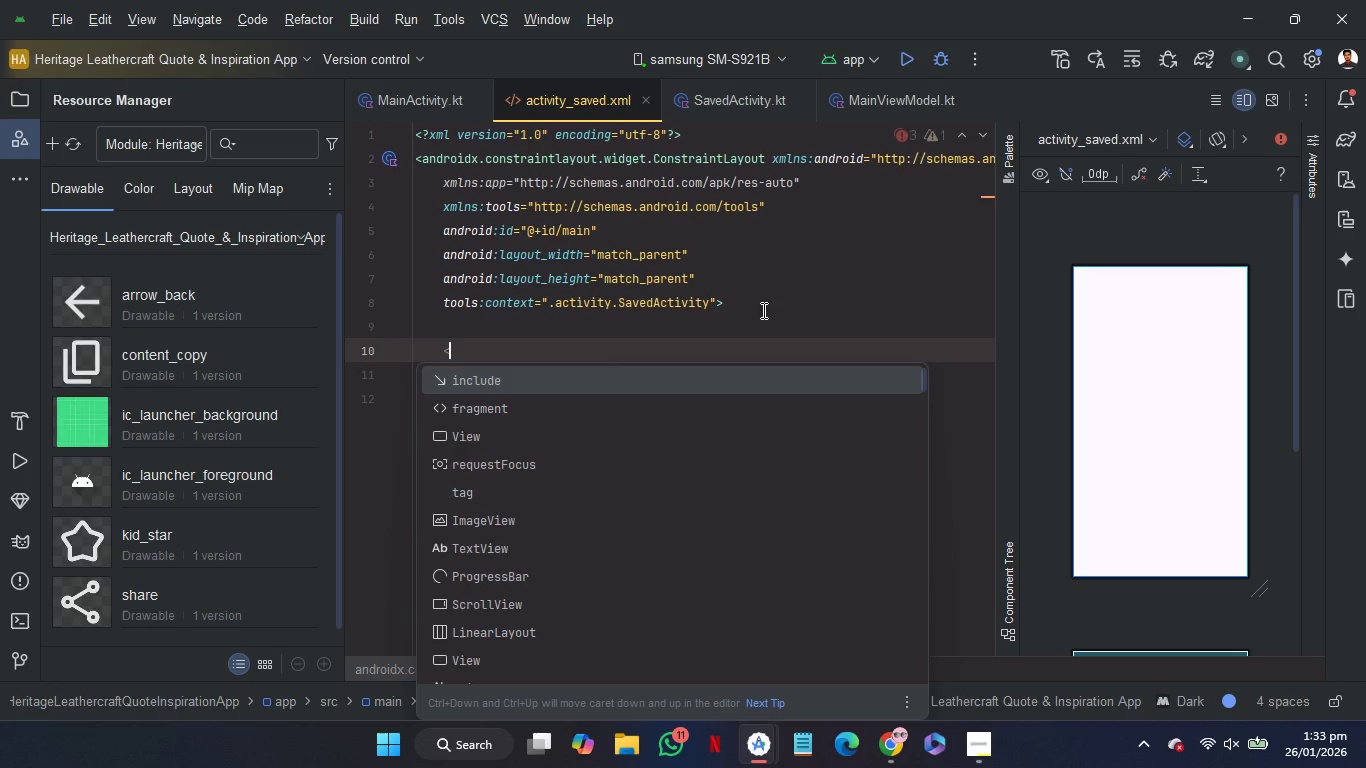 
type(CL)
 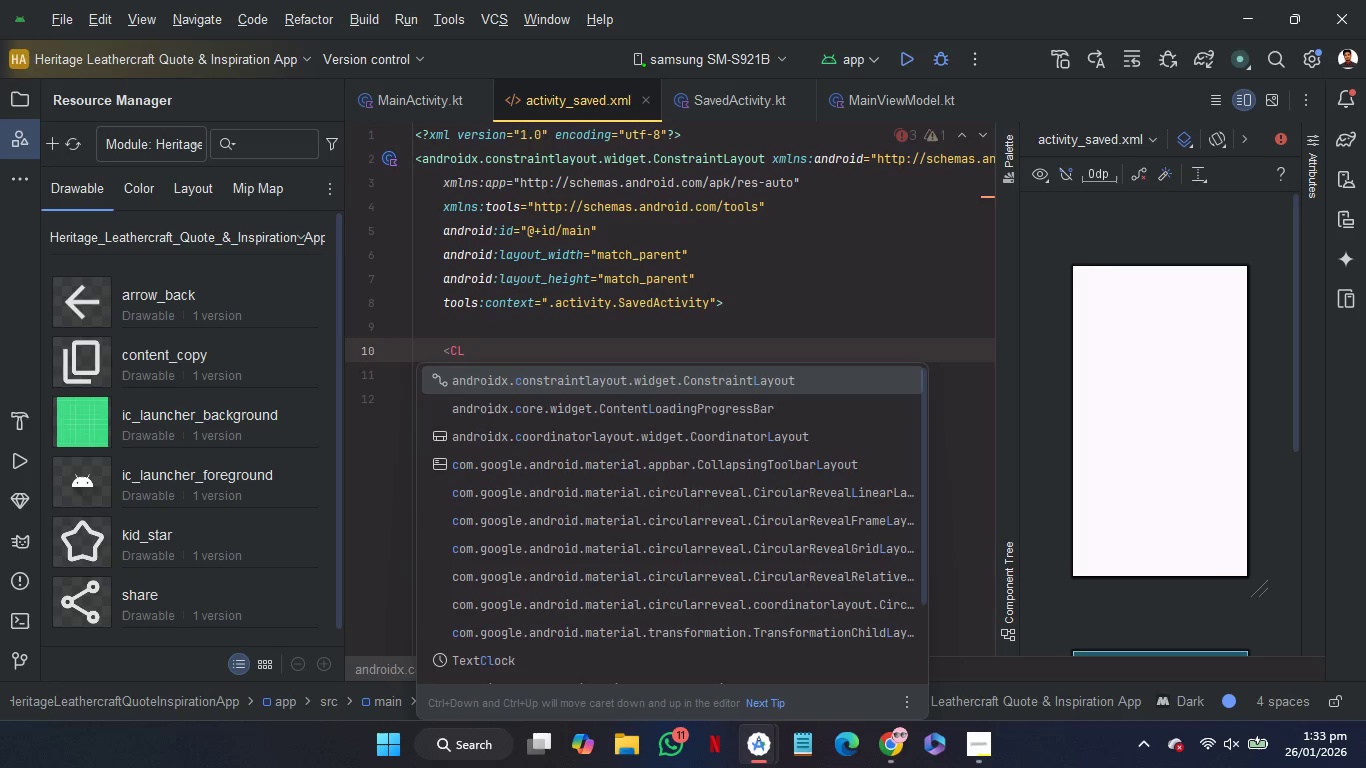 
key(Enter)
 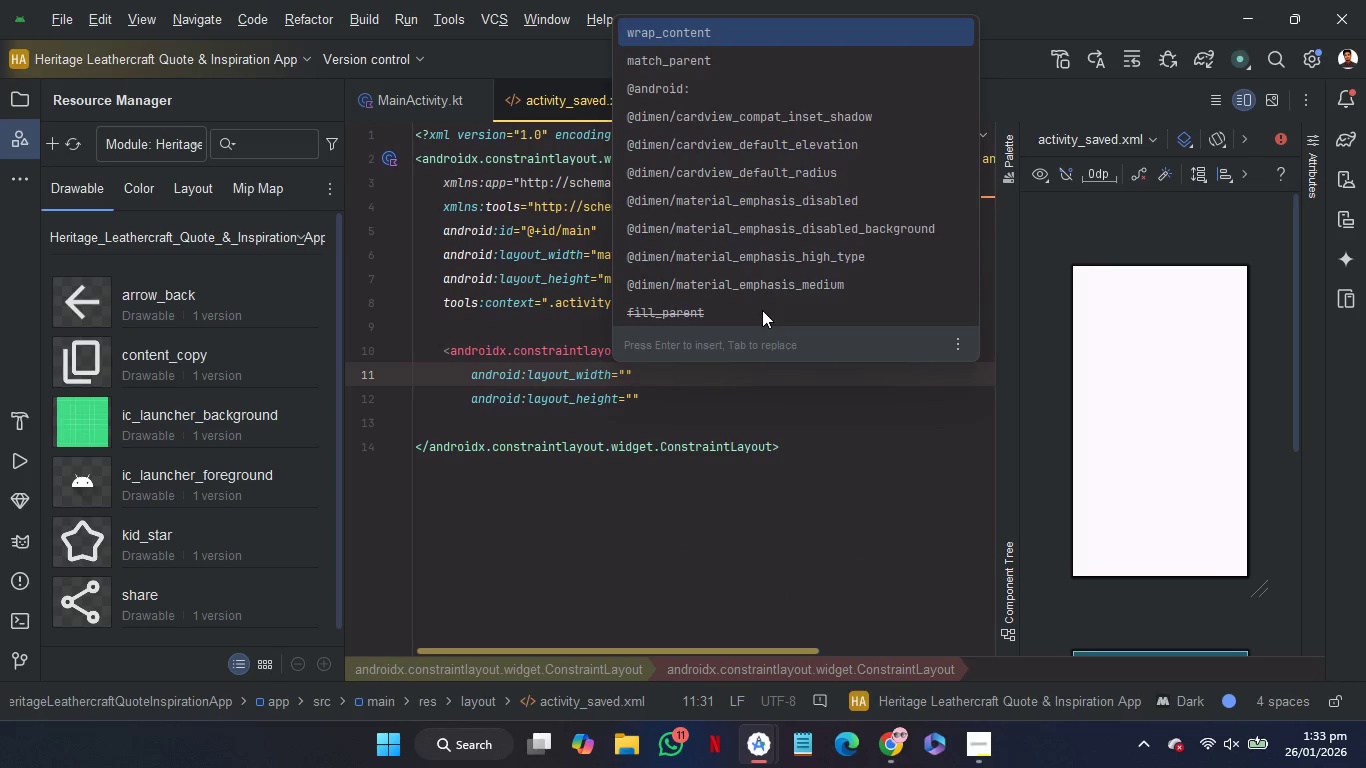 
key(ArrowDown)
 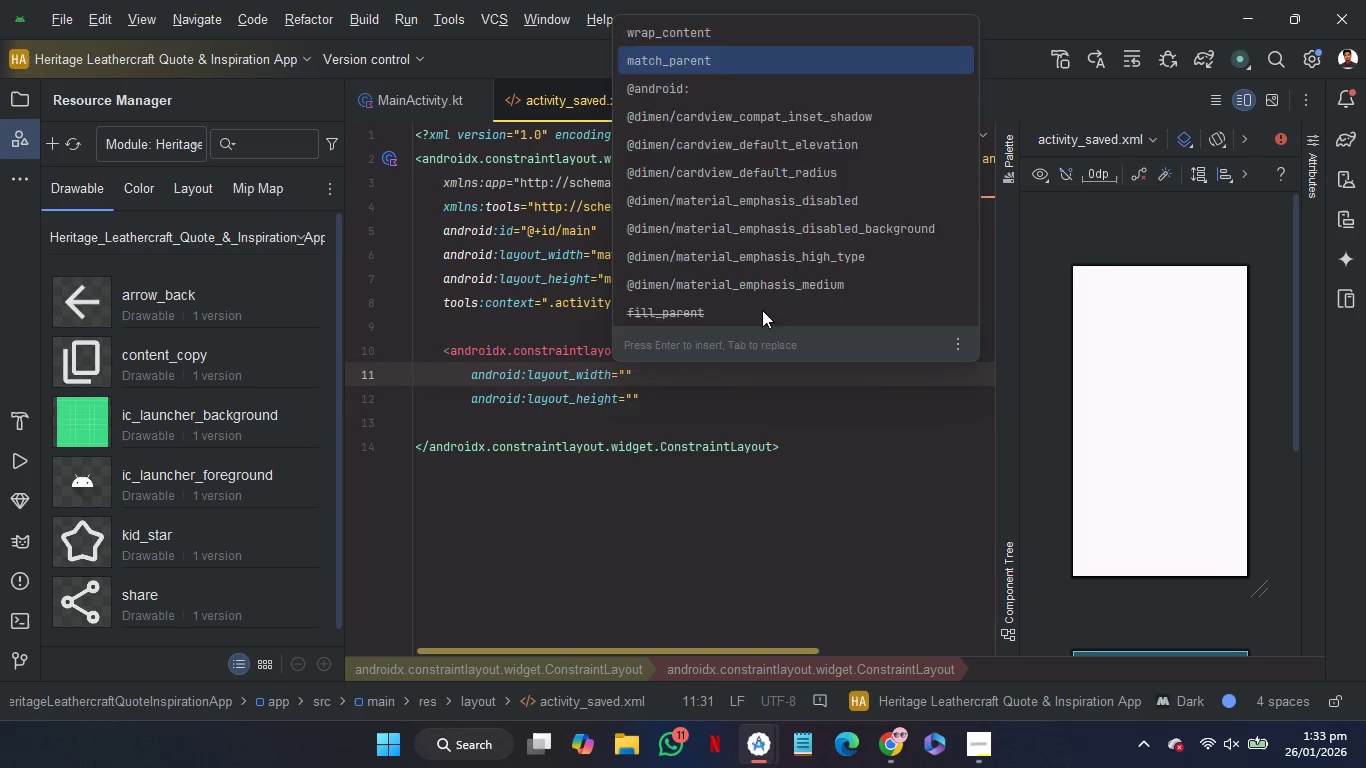 
key(Enter)
 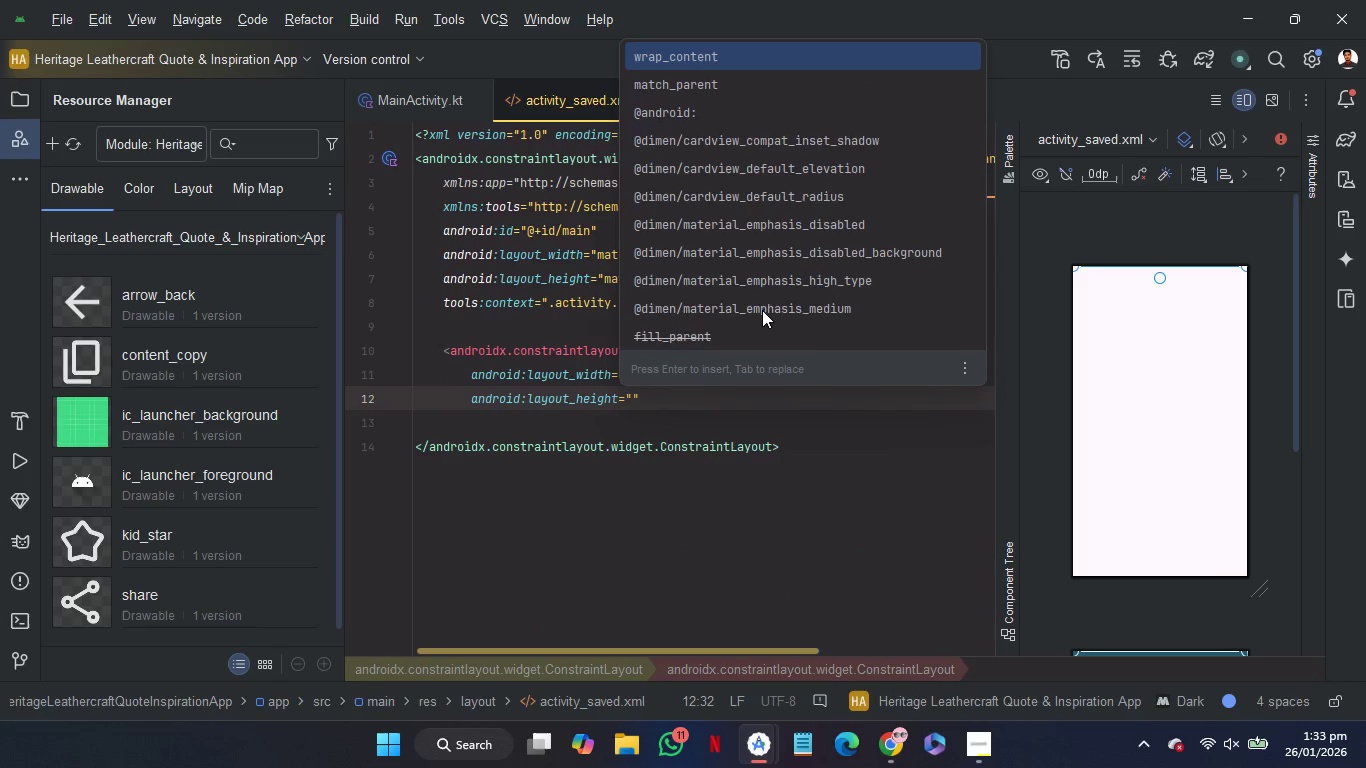 
key(Enter)
 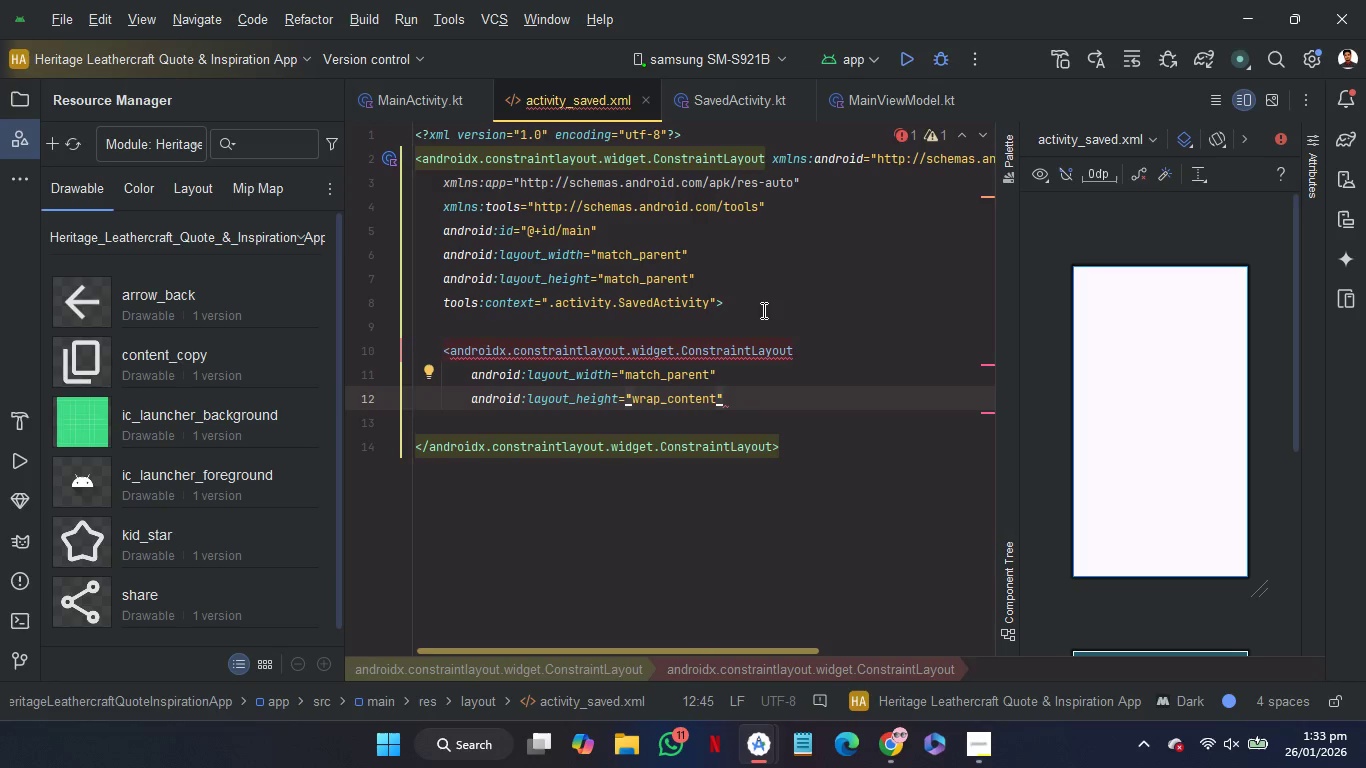 
key(Shift+Period)
 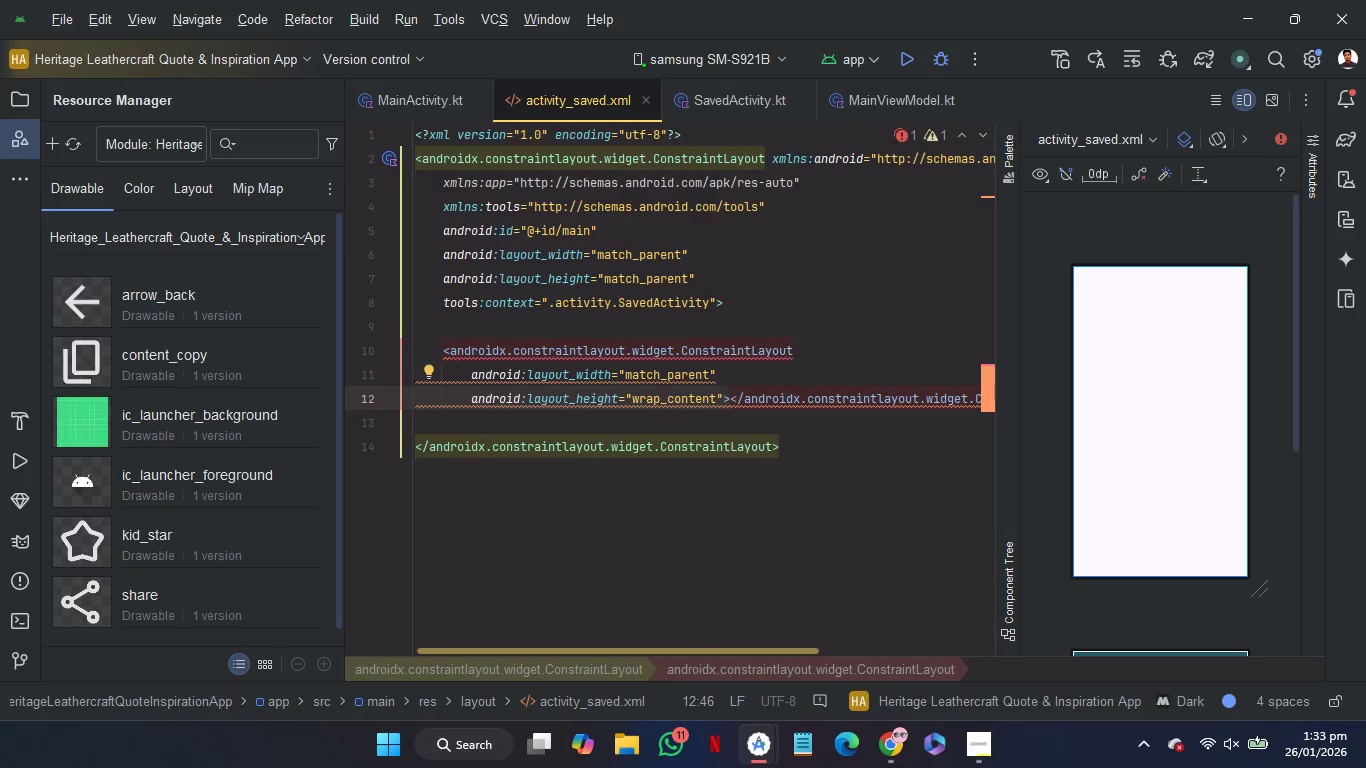 
key(Enter)
 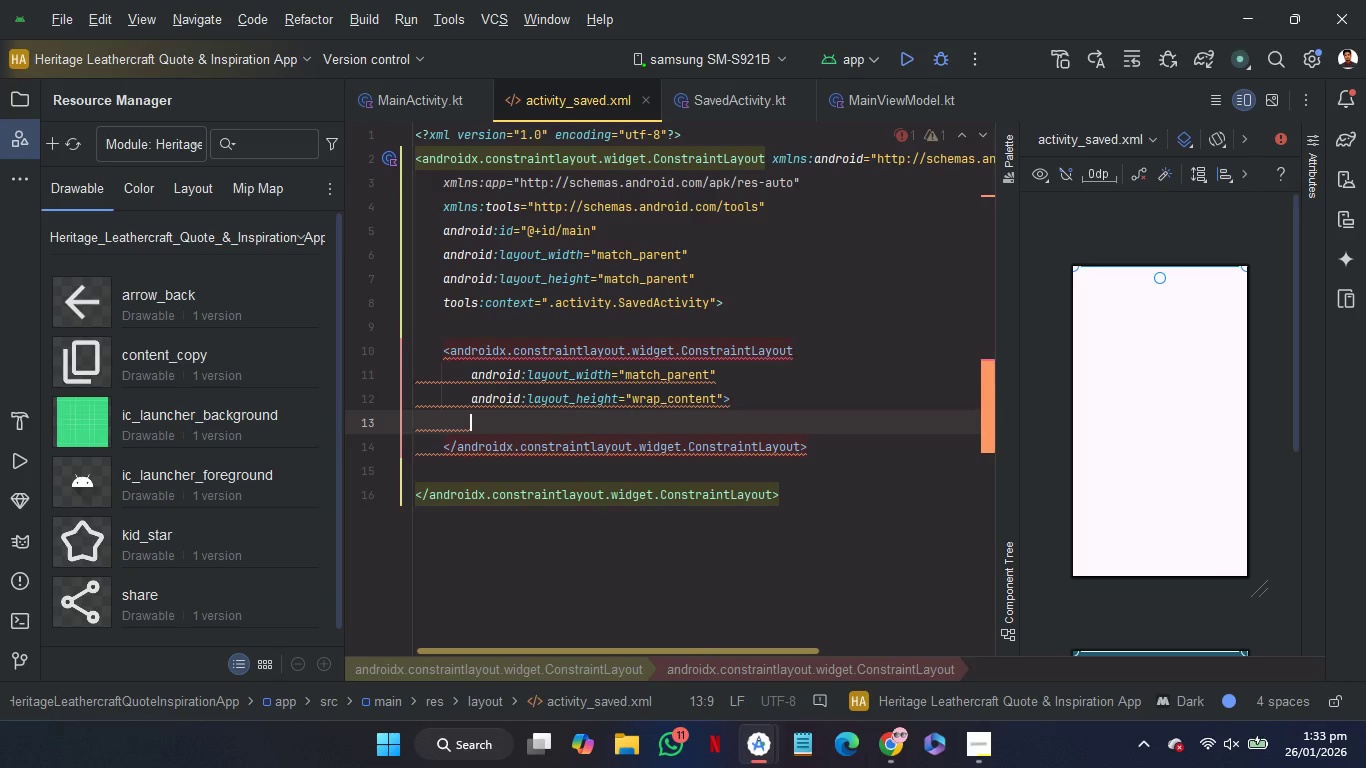 
key(Enter)
 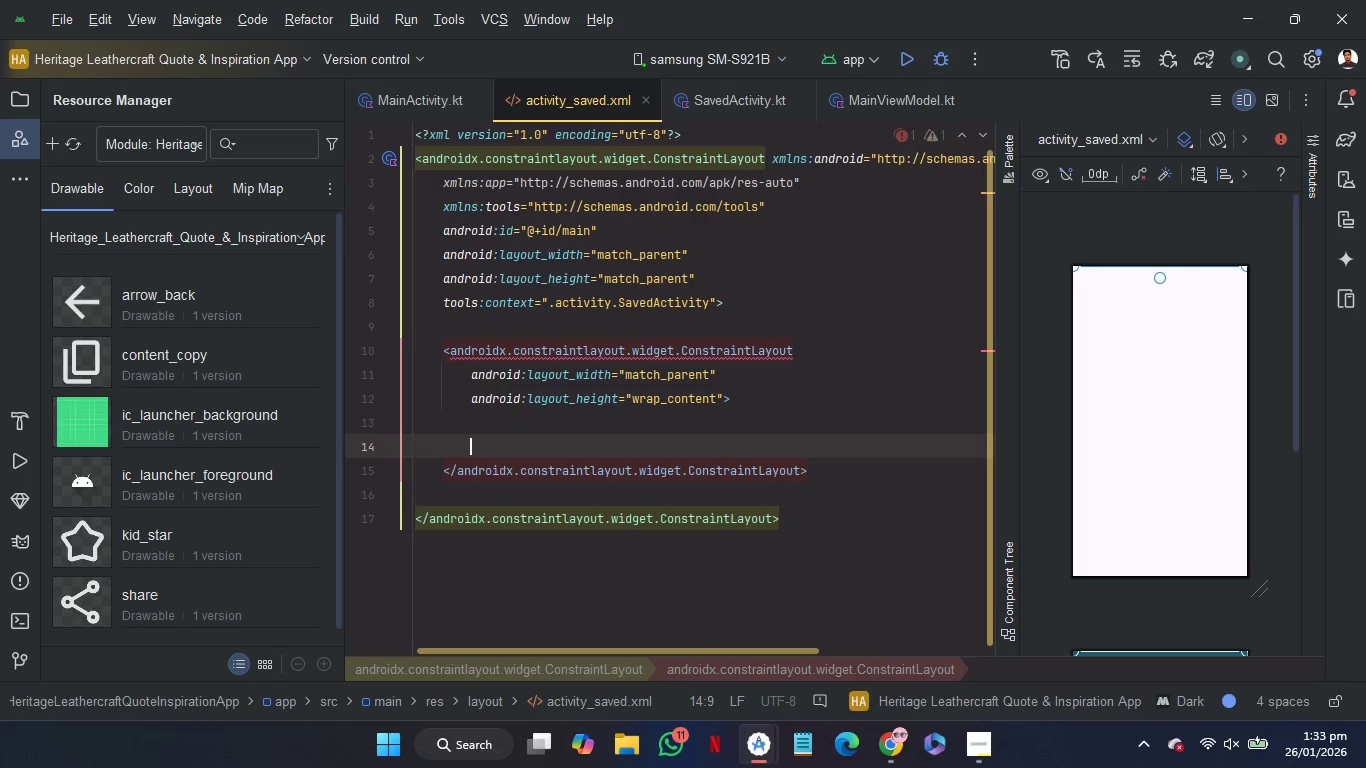 
key(ArrowUp)
 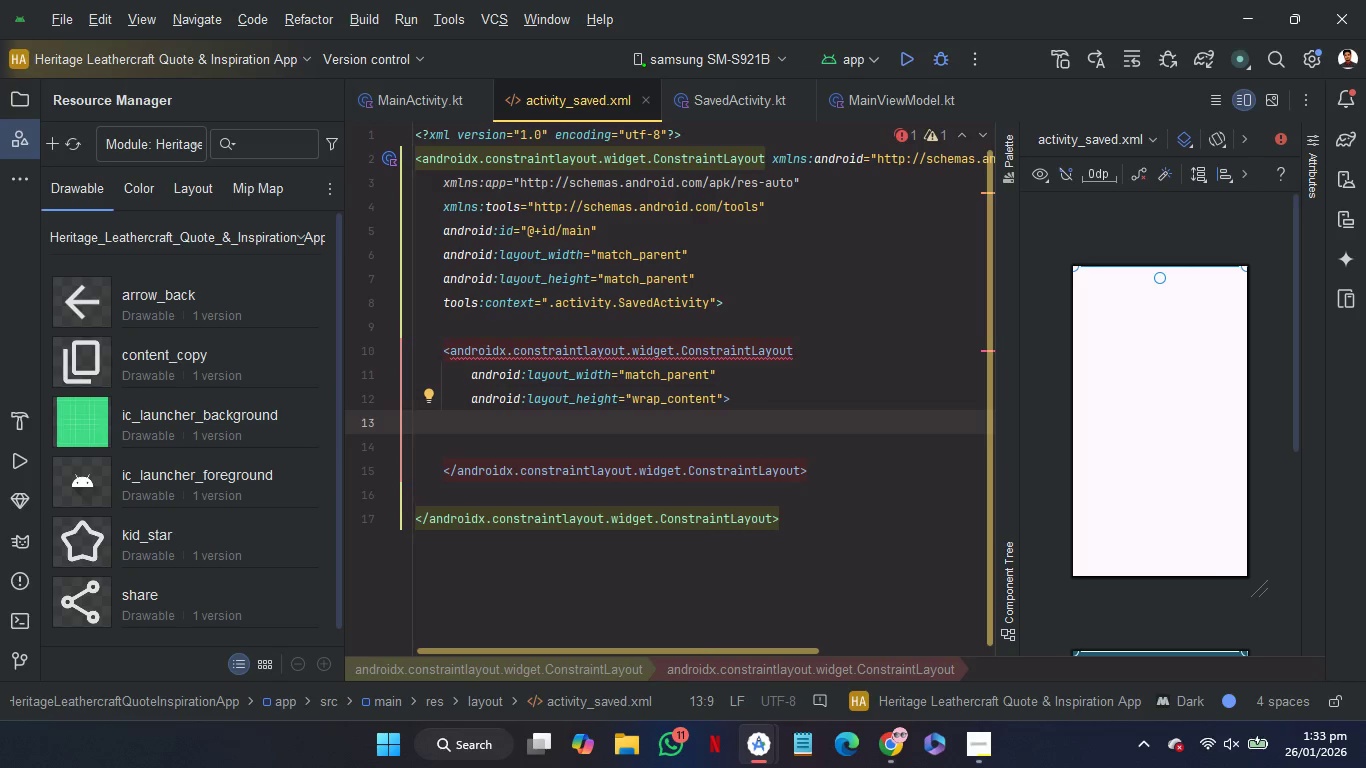 
key(ArrowUp)
 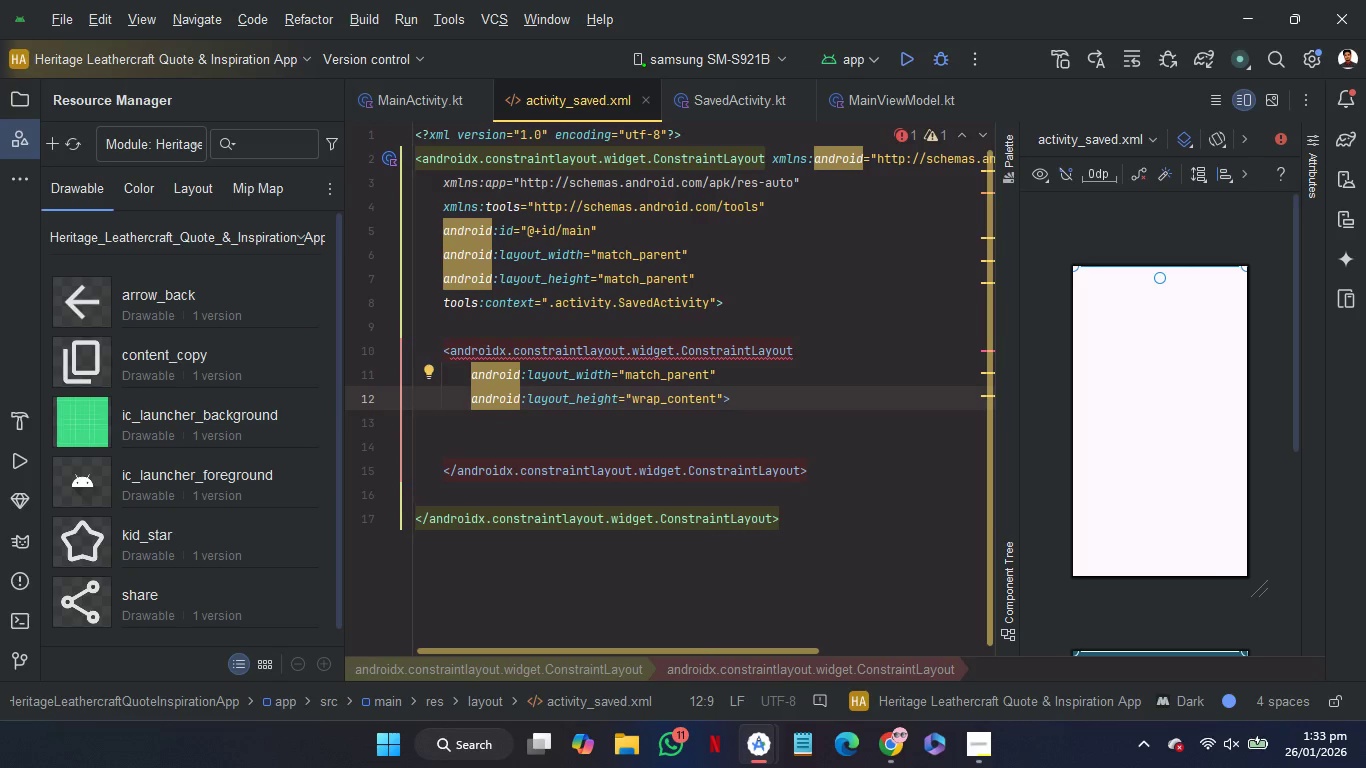 
hold_key(key=ArrowRight, duration=1.52)
 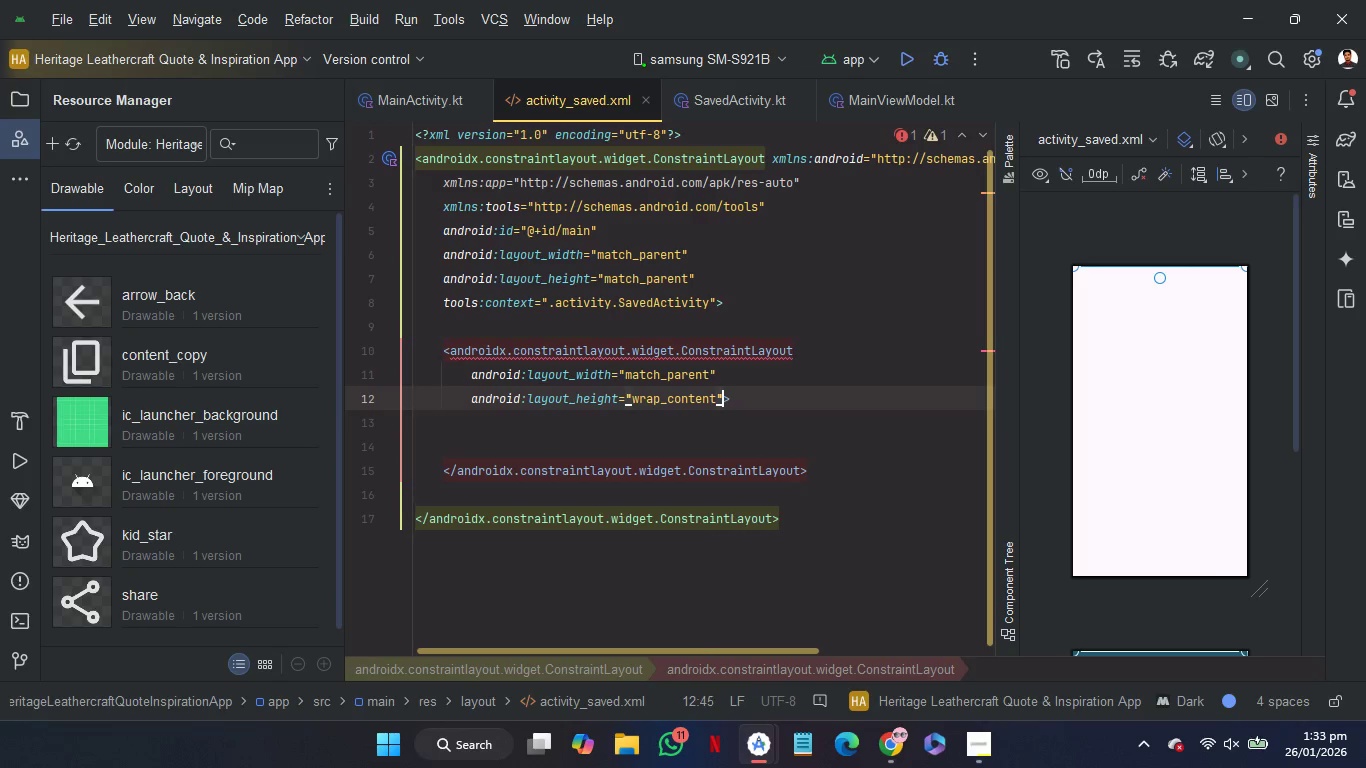 
hold_key(key=ArrowRight, duration=0.38)
 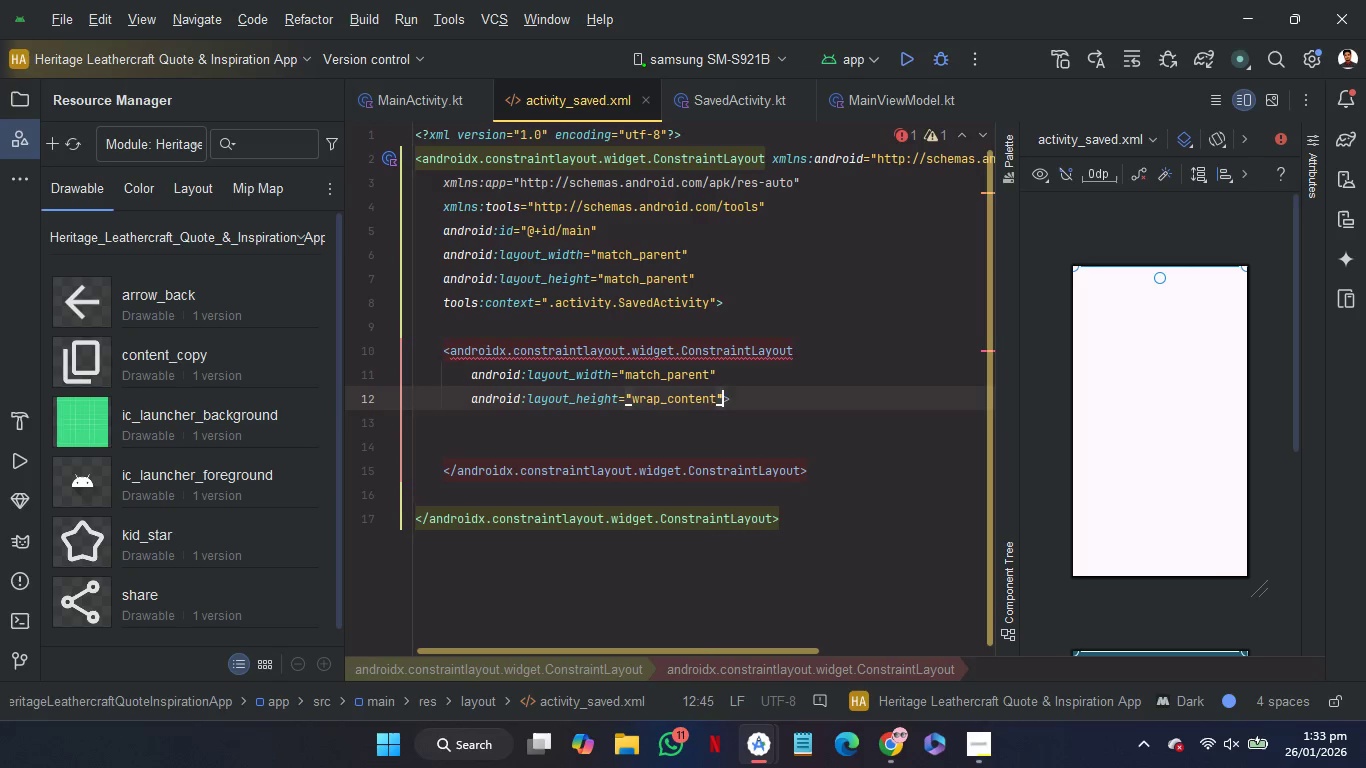 
key(ArrowRight)
 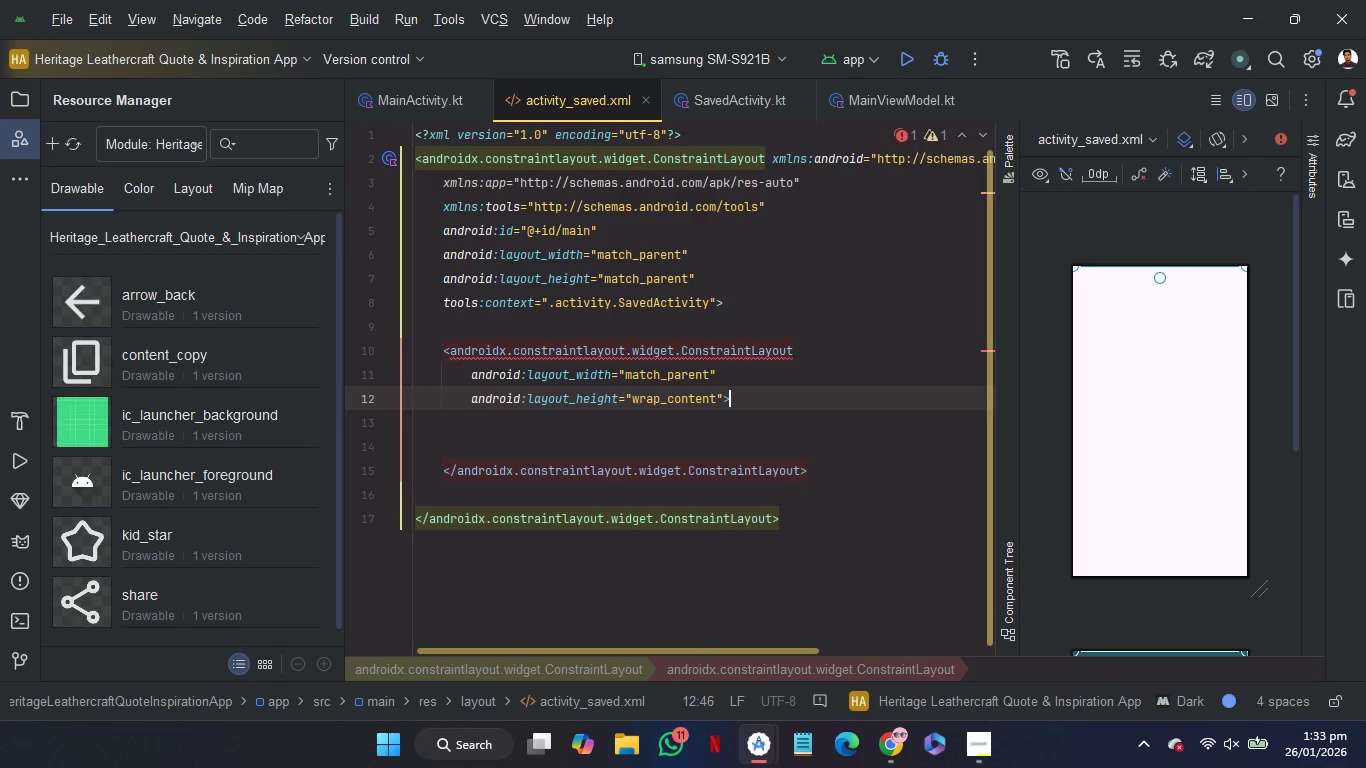 
key(ArrowRight)
 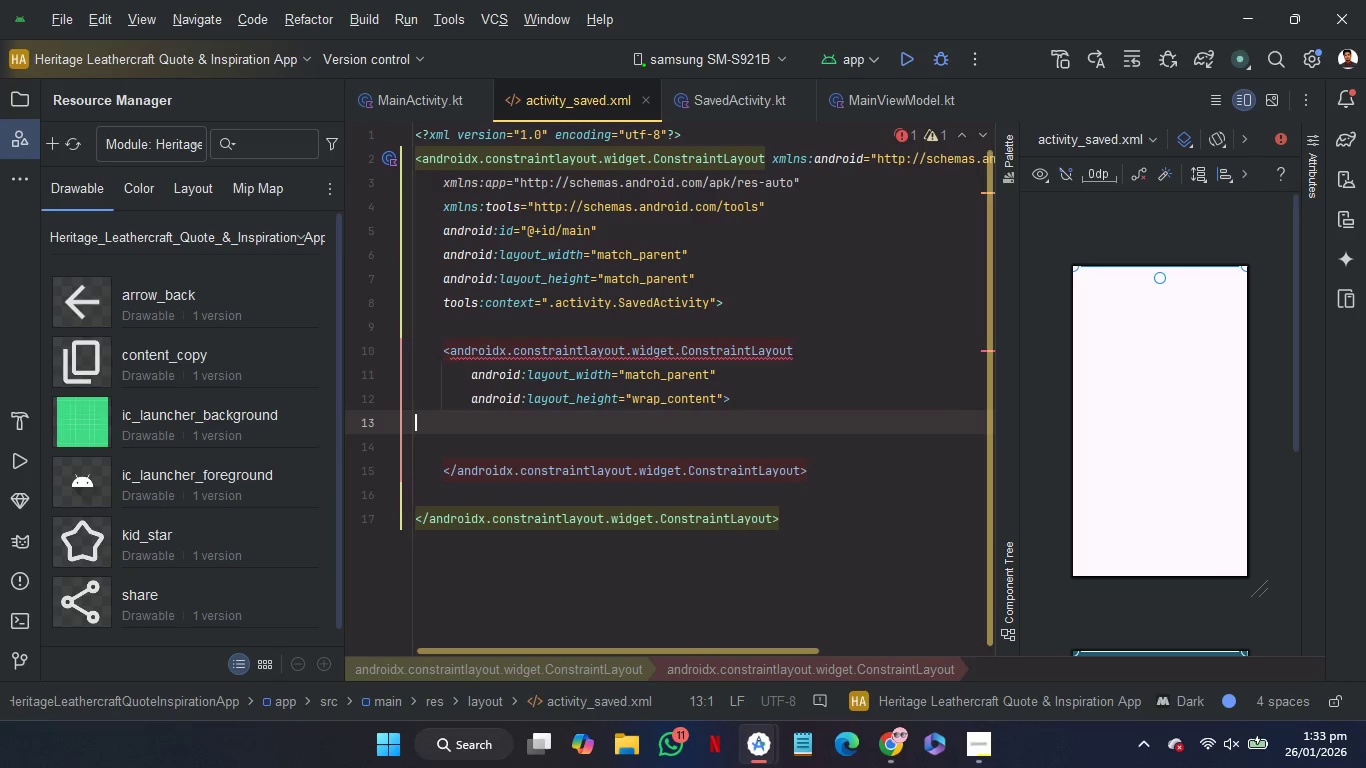 
key(ArrowLeft)
 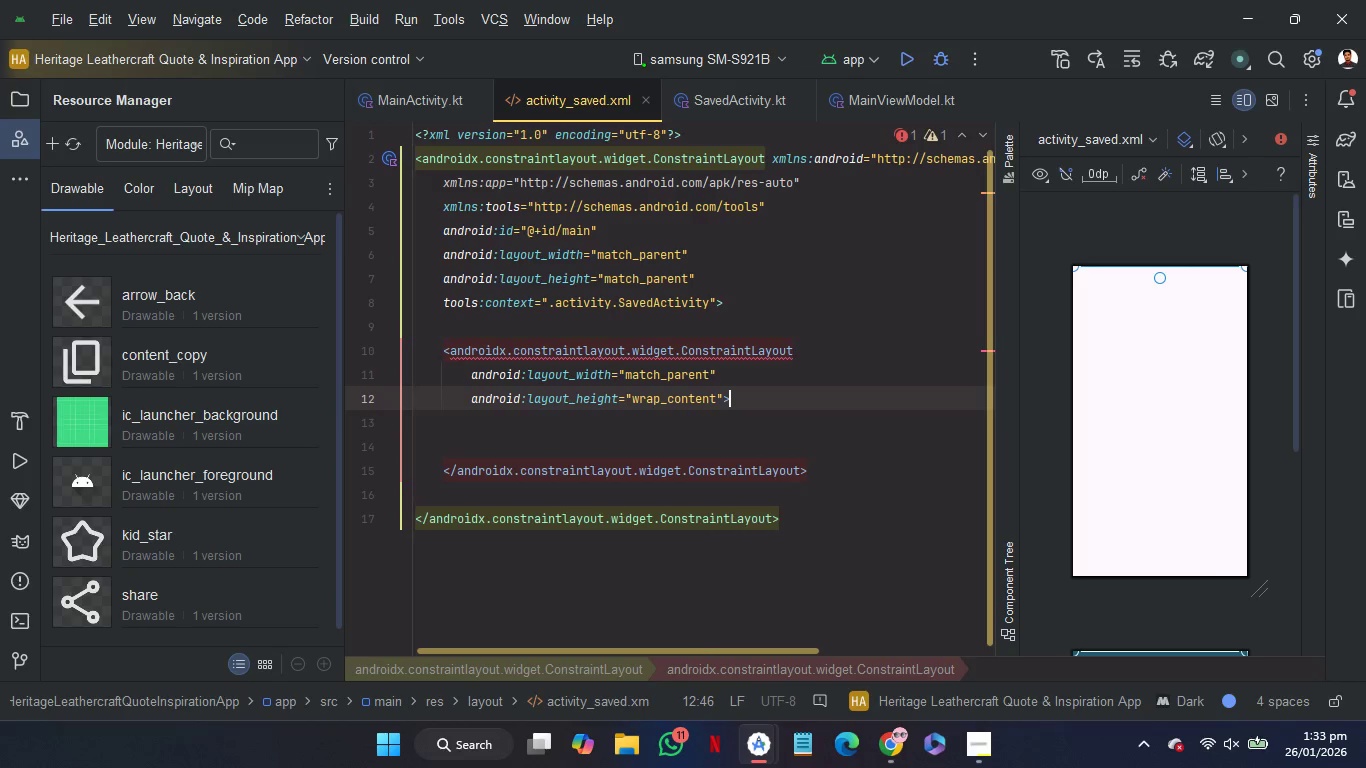 
key(ArrowLeft)
 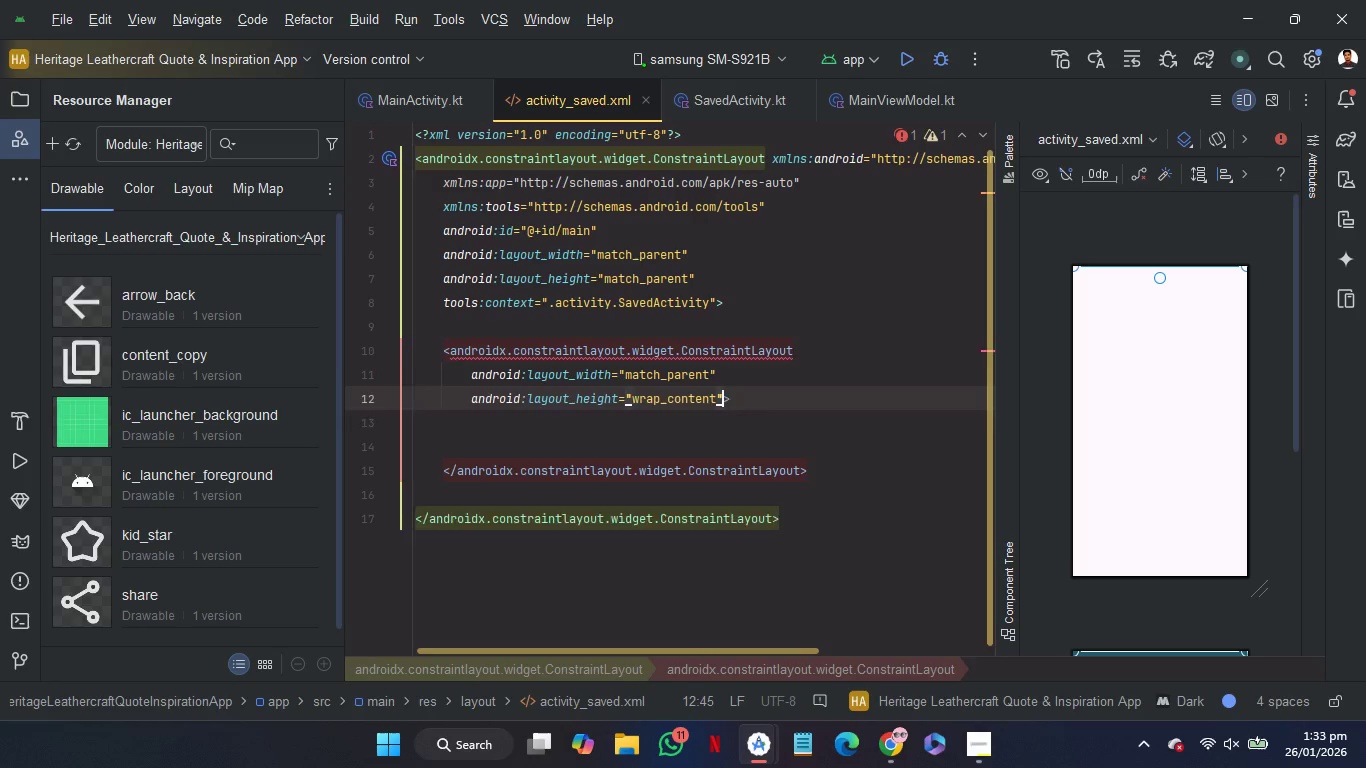 
key(Enter)
 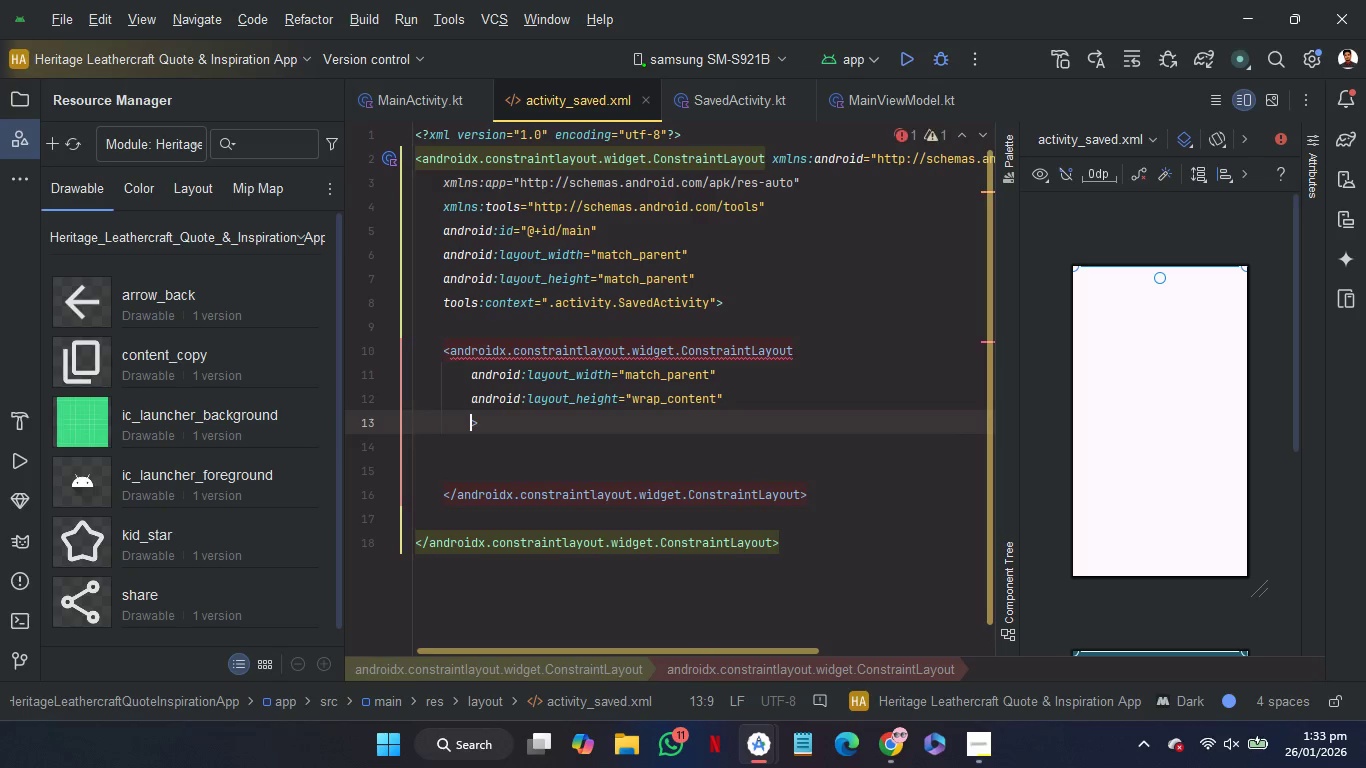 
type(top)
 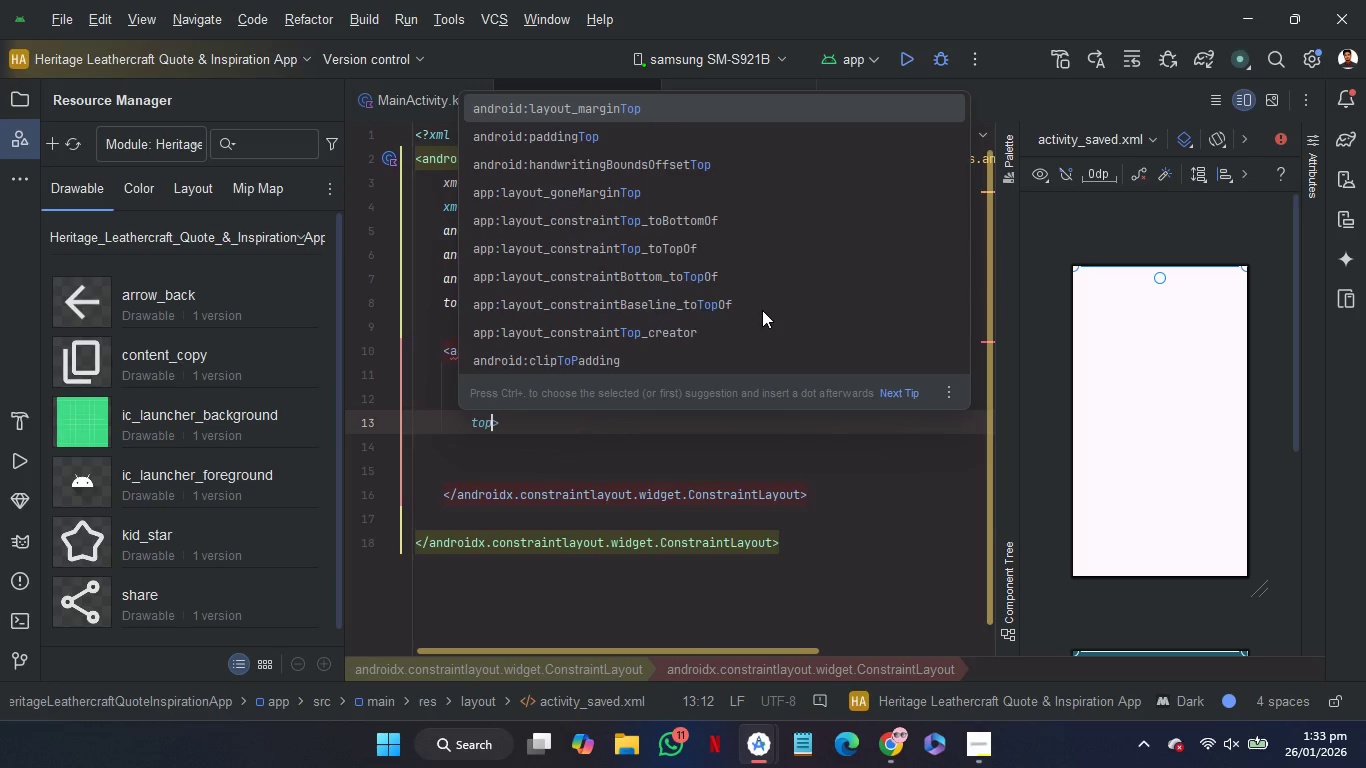 
key(ArrowDown)
 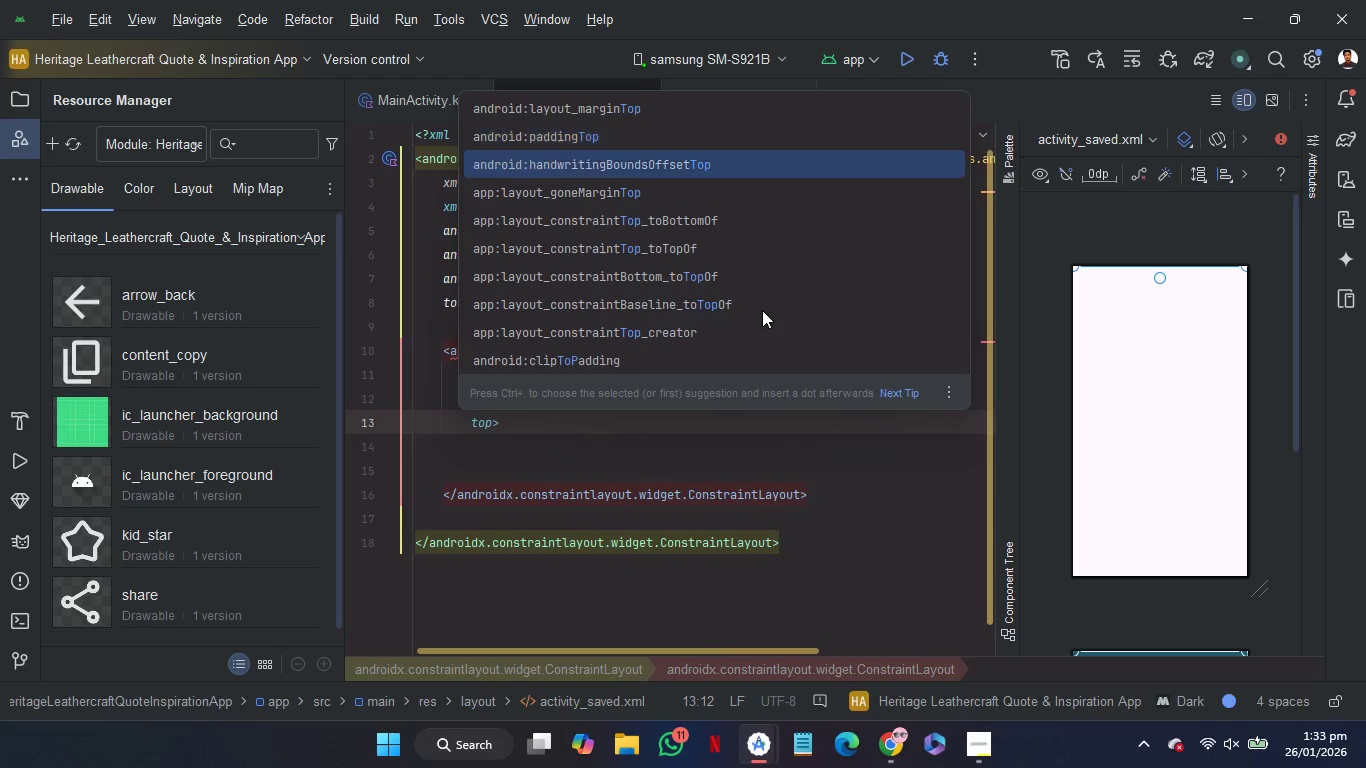 
key(ArrowDown)
 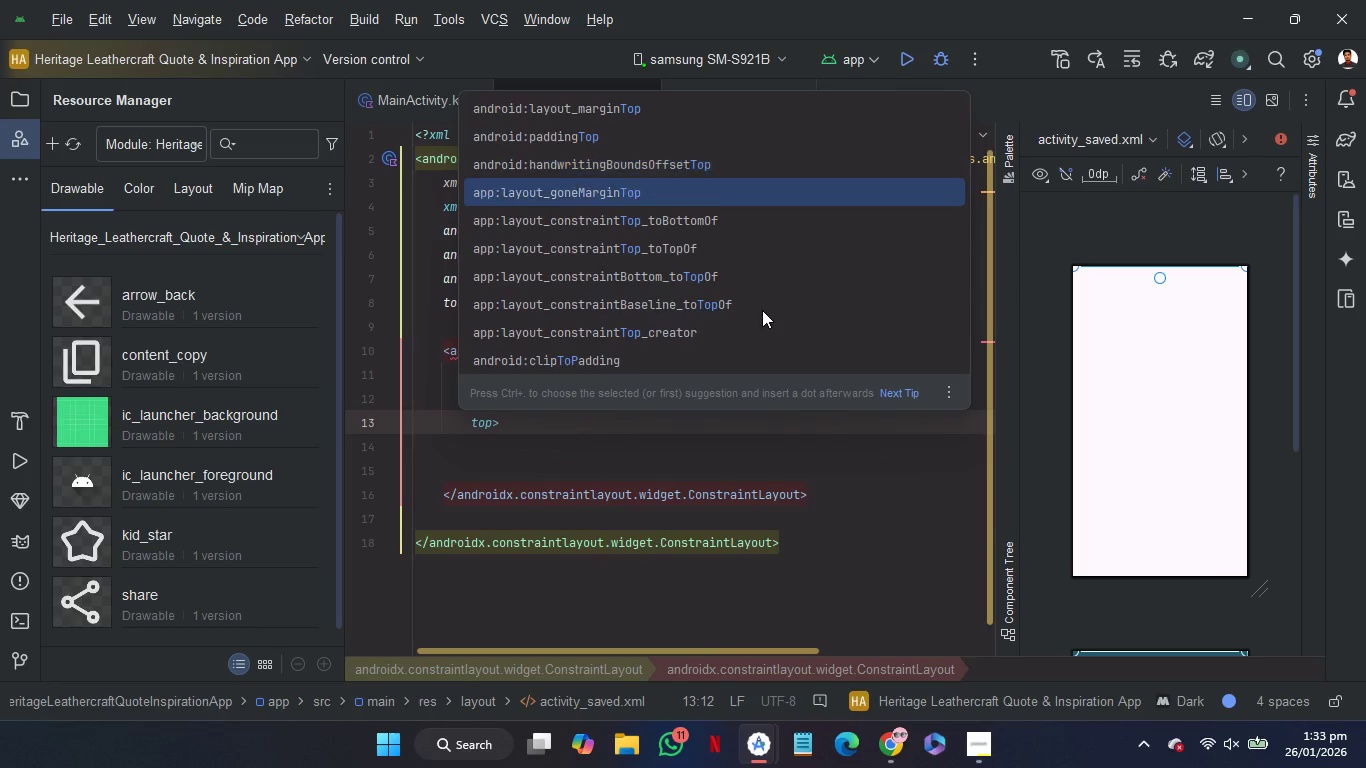 
key(ArrowDown)
 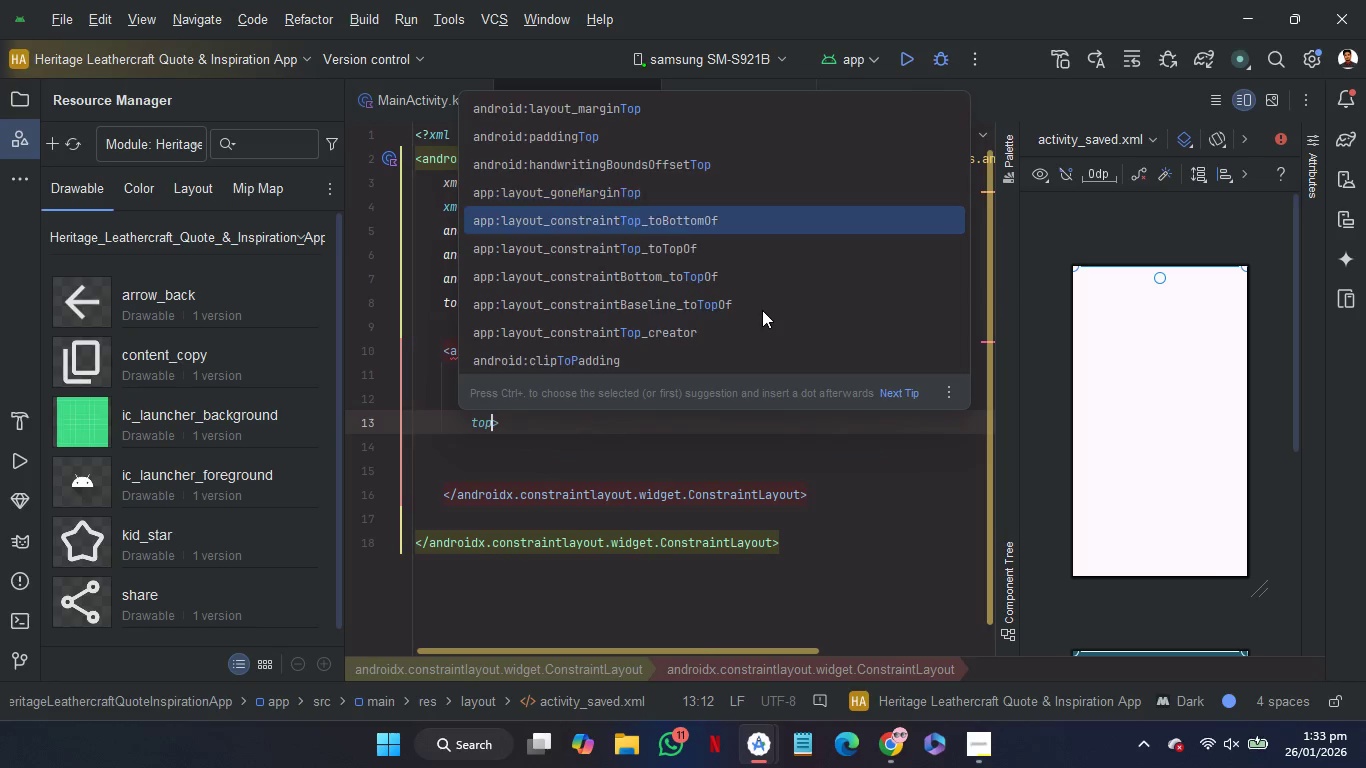 
key(ArrowDown)
 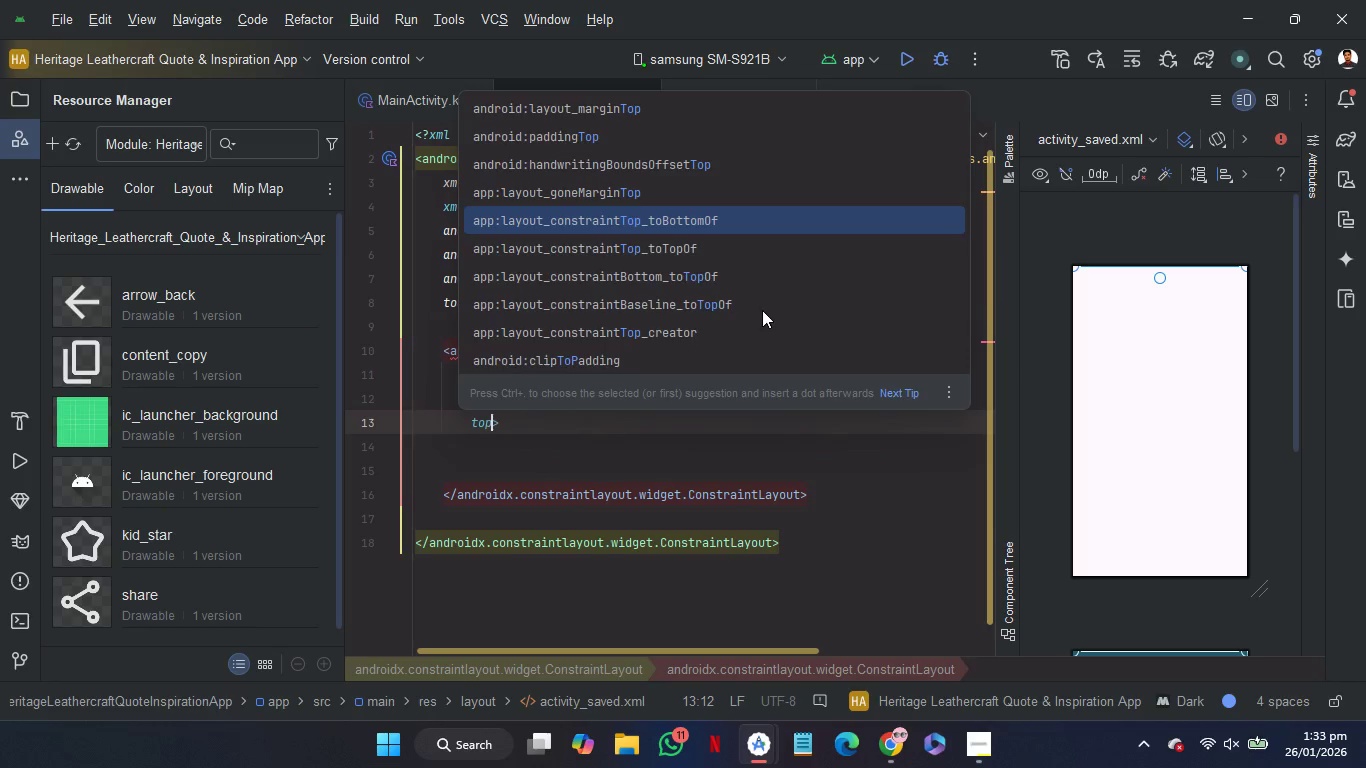 
key(Enter)
 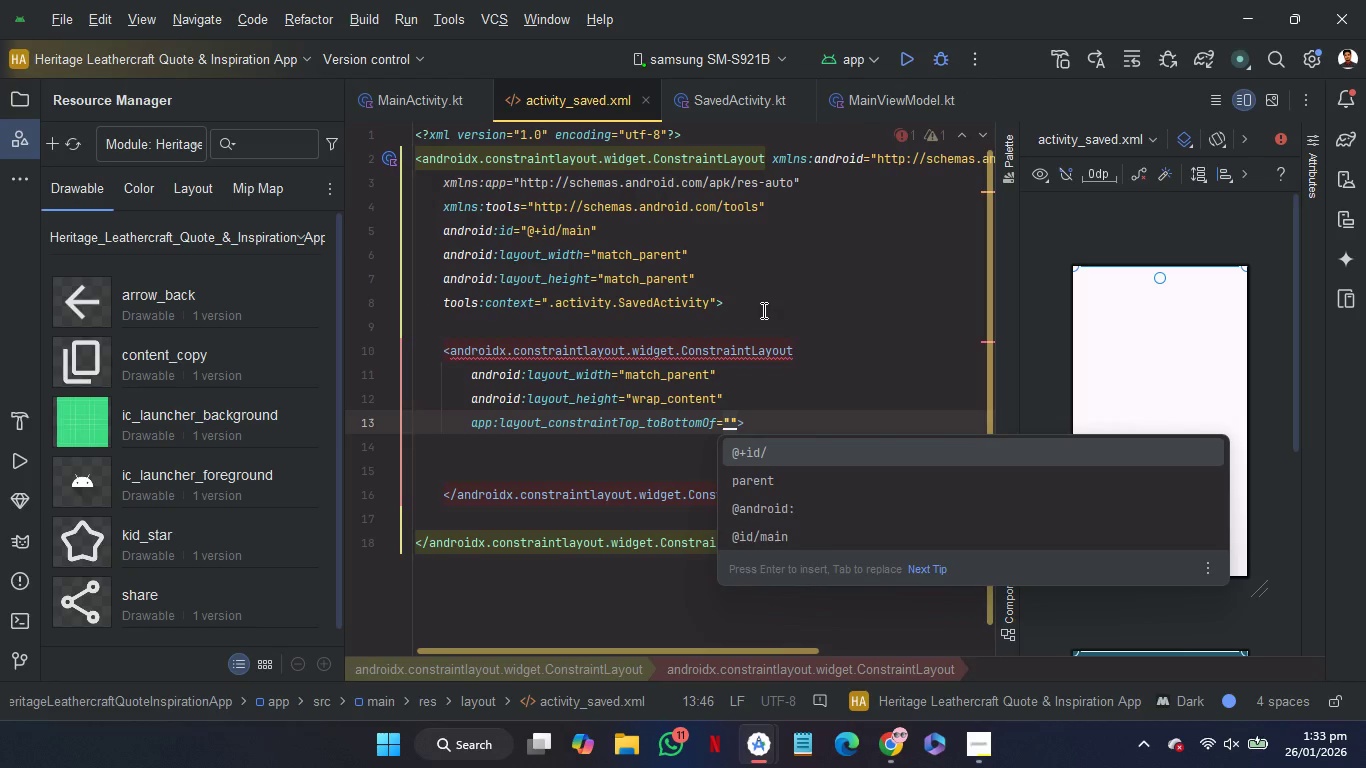 
key(ArrowDown)
 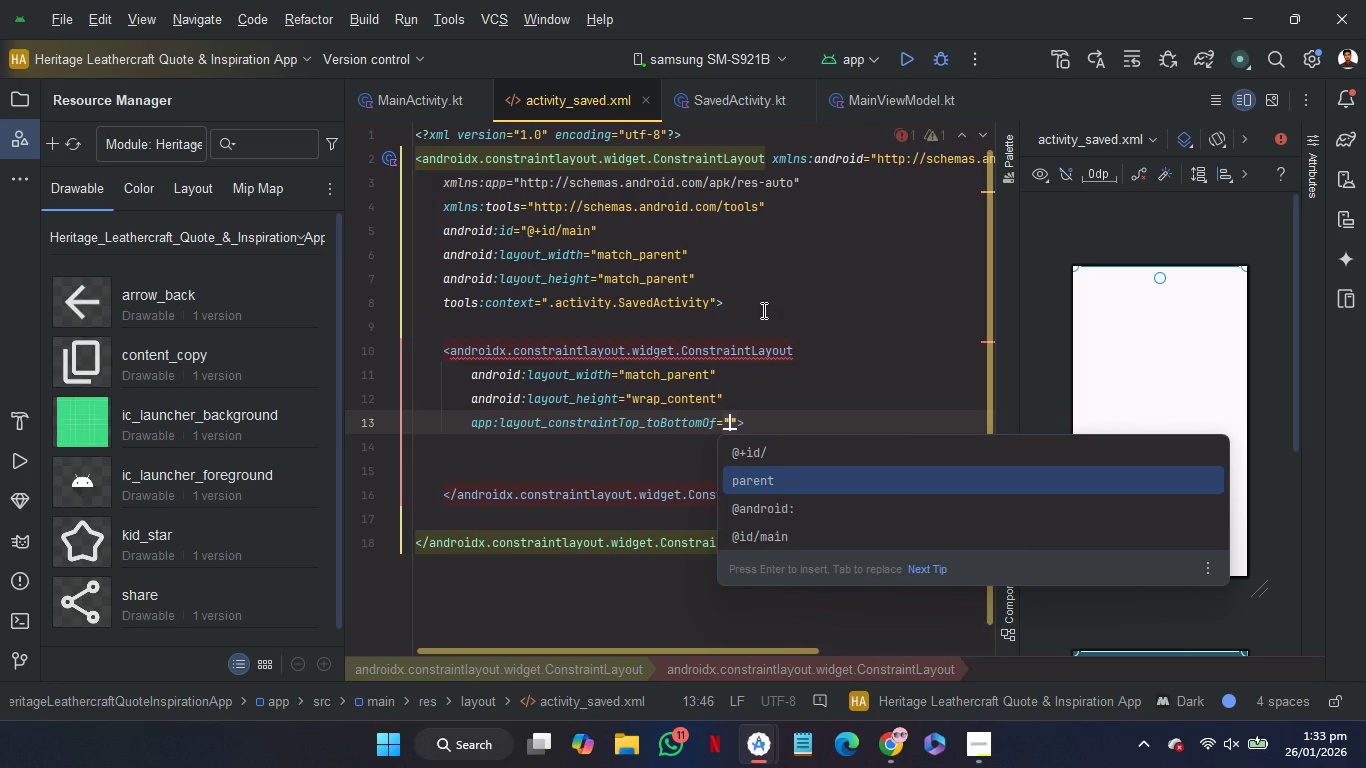 
key(Enter)
 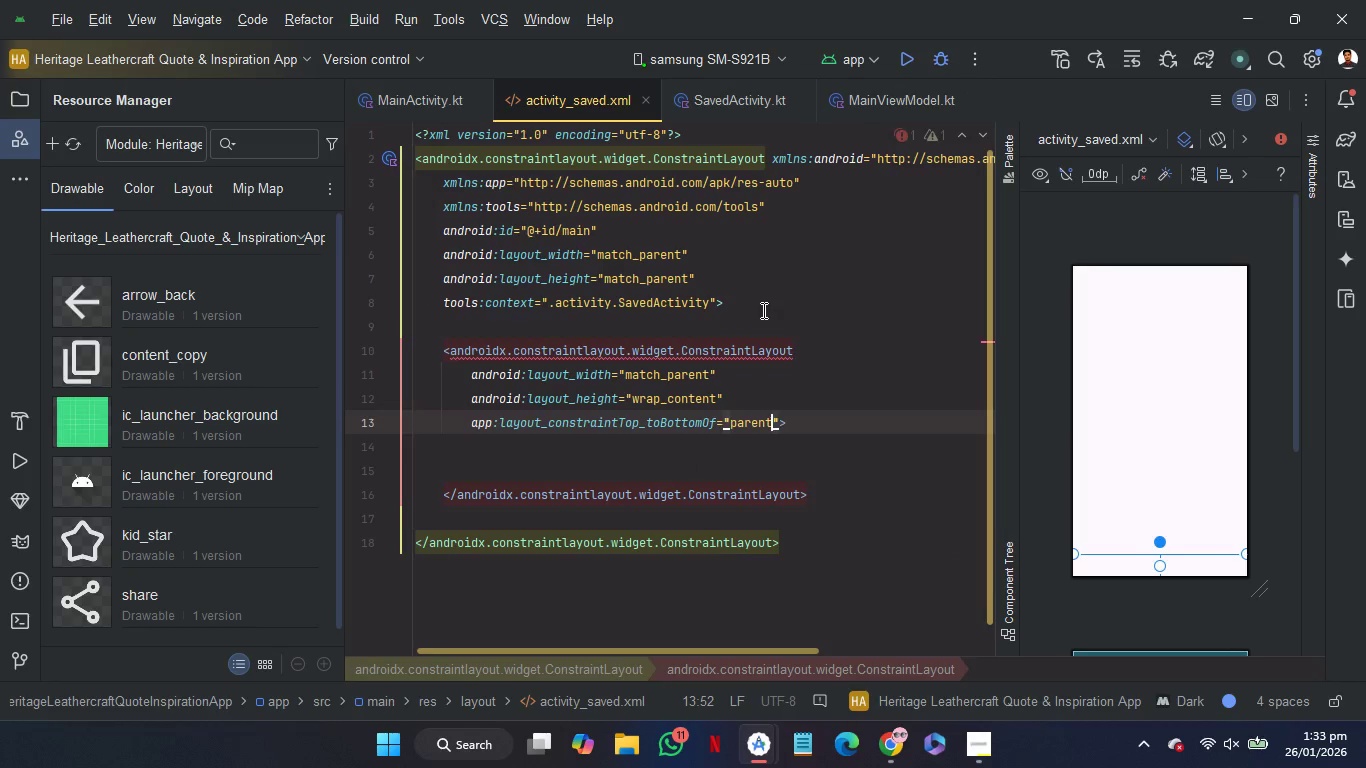 
key(ArrowUp)
 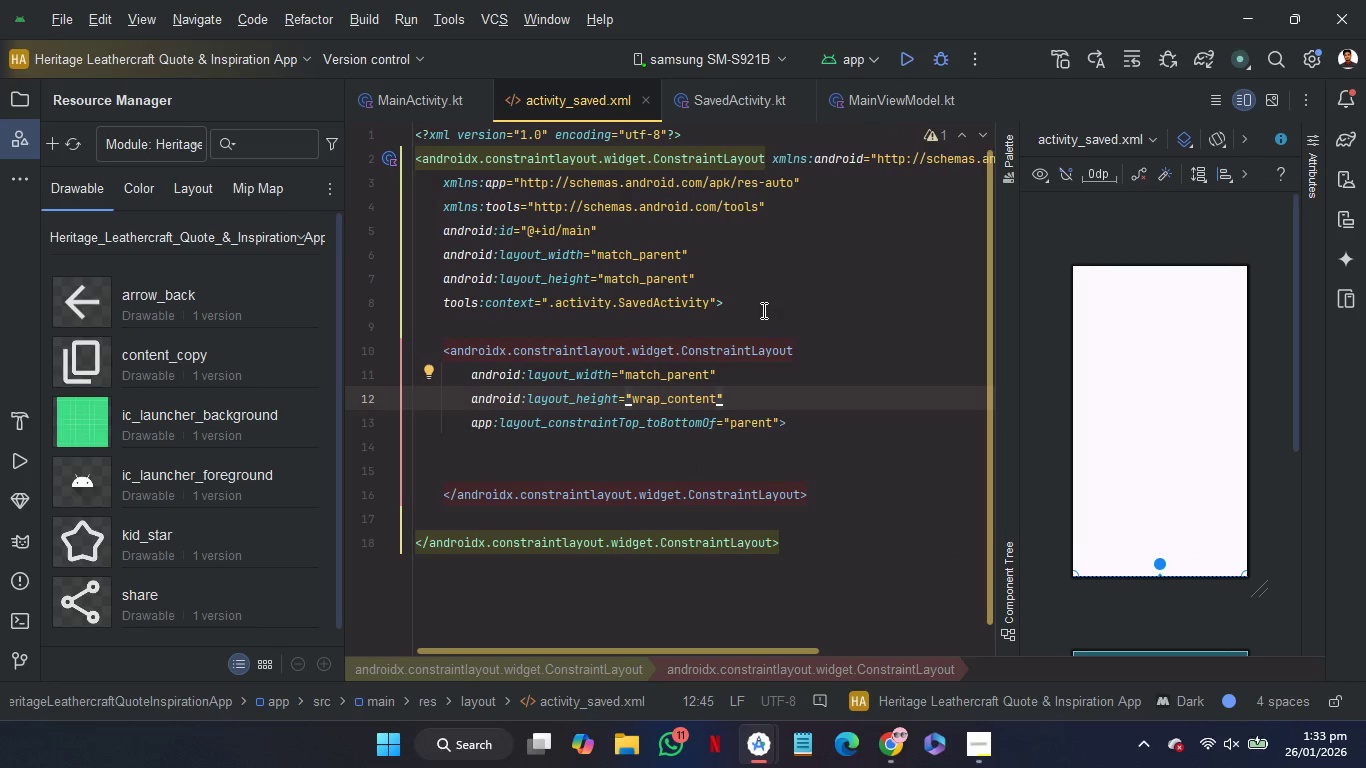 
hold_key(key=ControlLeft, duration=1.22)
 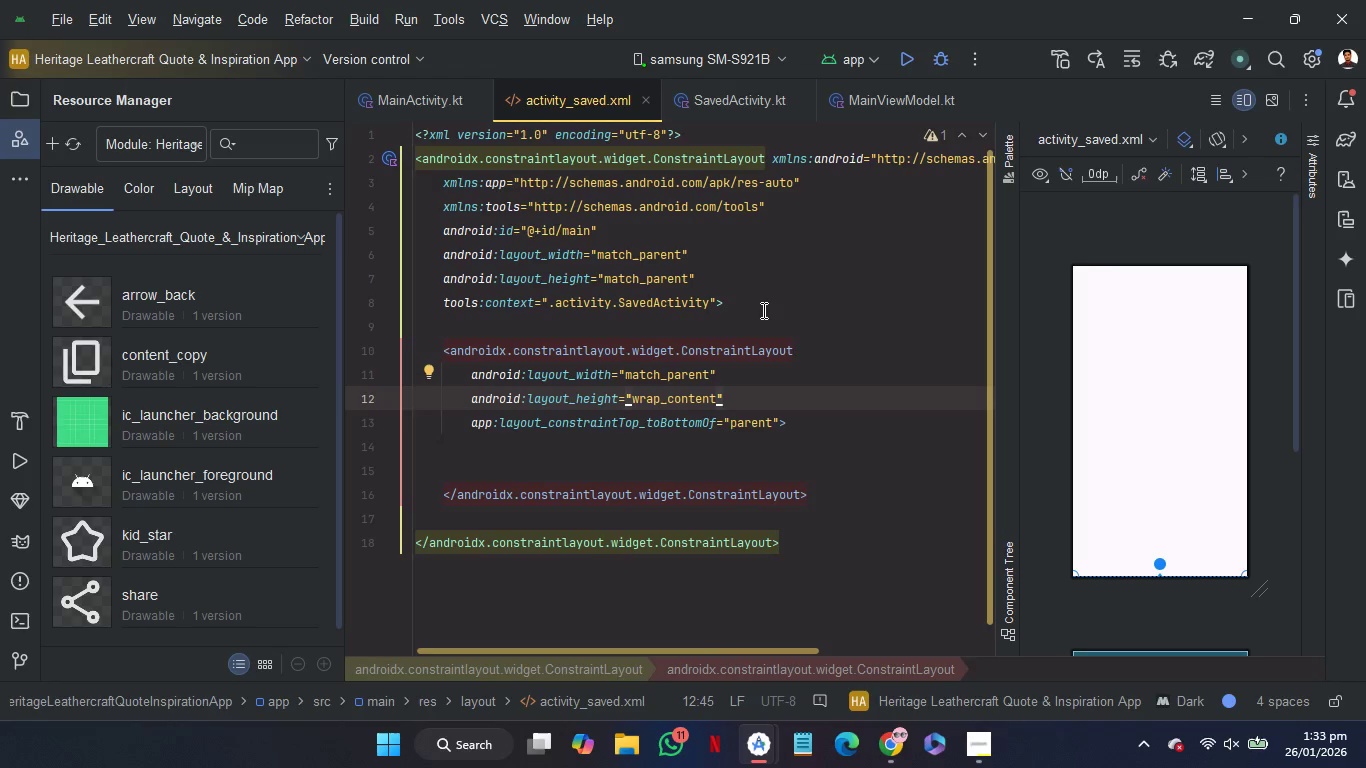 
key(Control+Shift+ShiftLeft)
 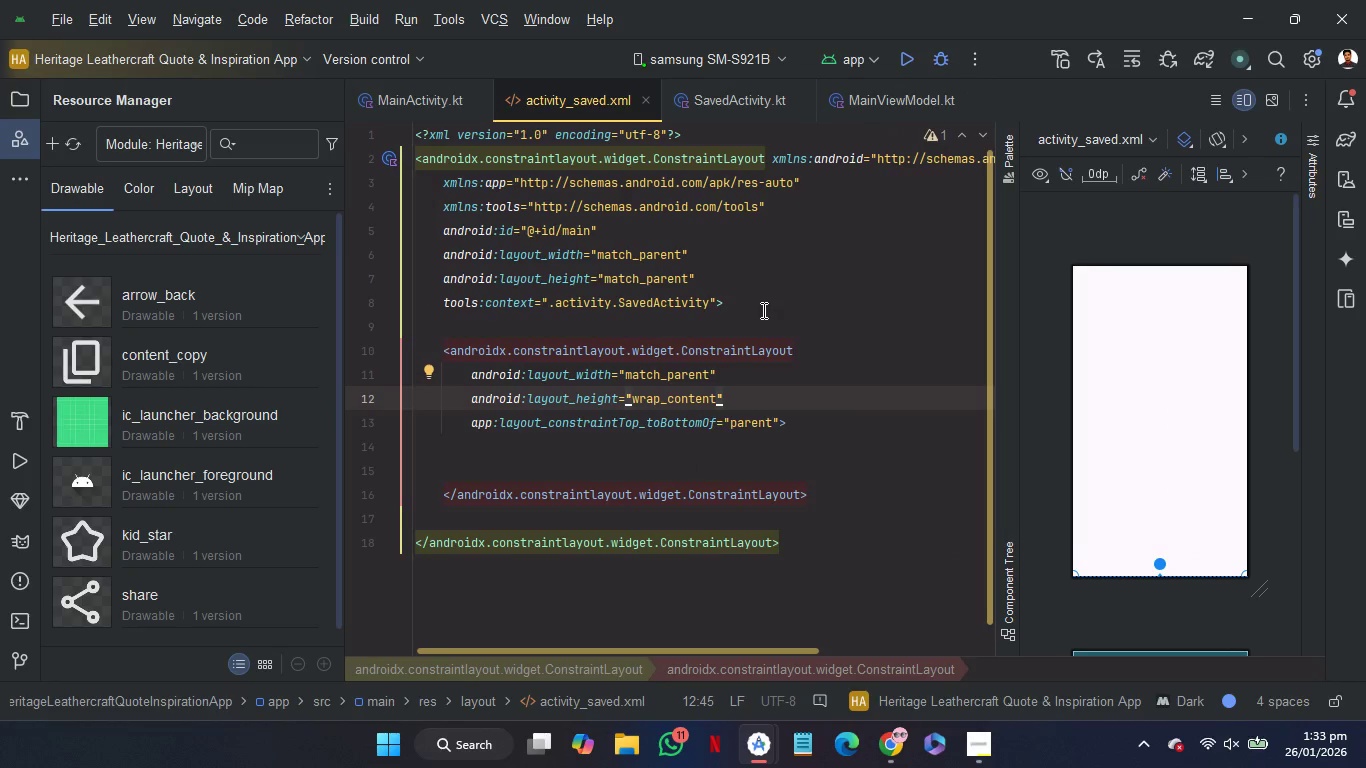 
key(Control+Shift+ShiftLeft)
 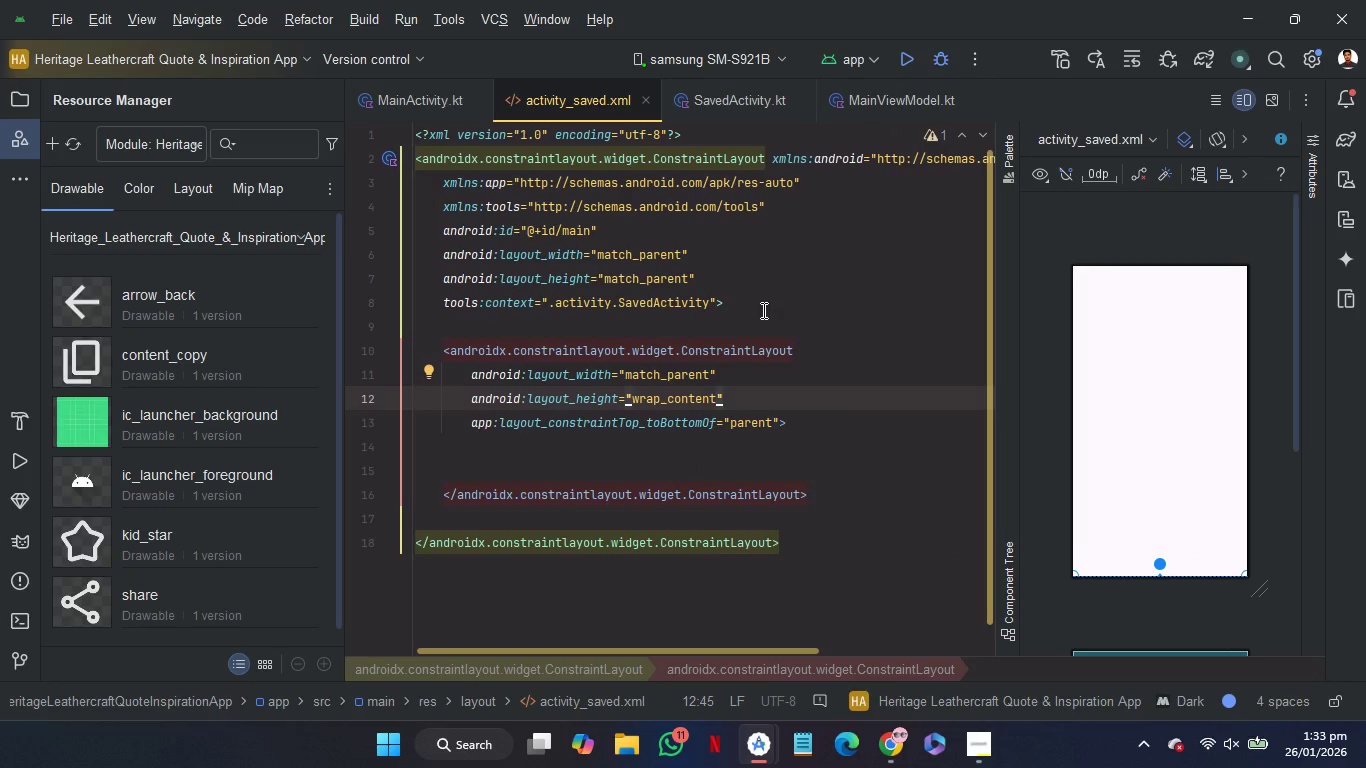 
key(Control+Z)
 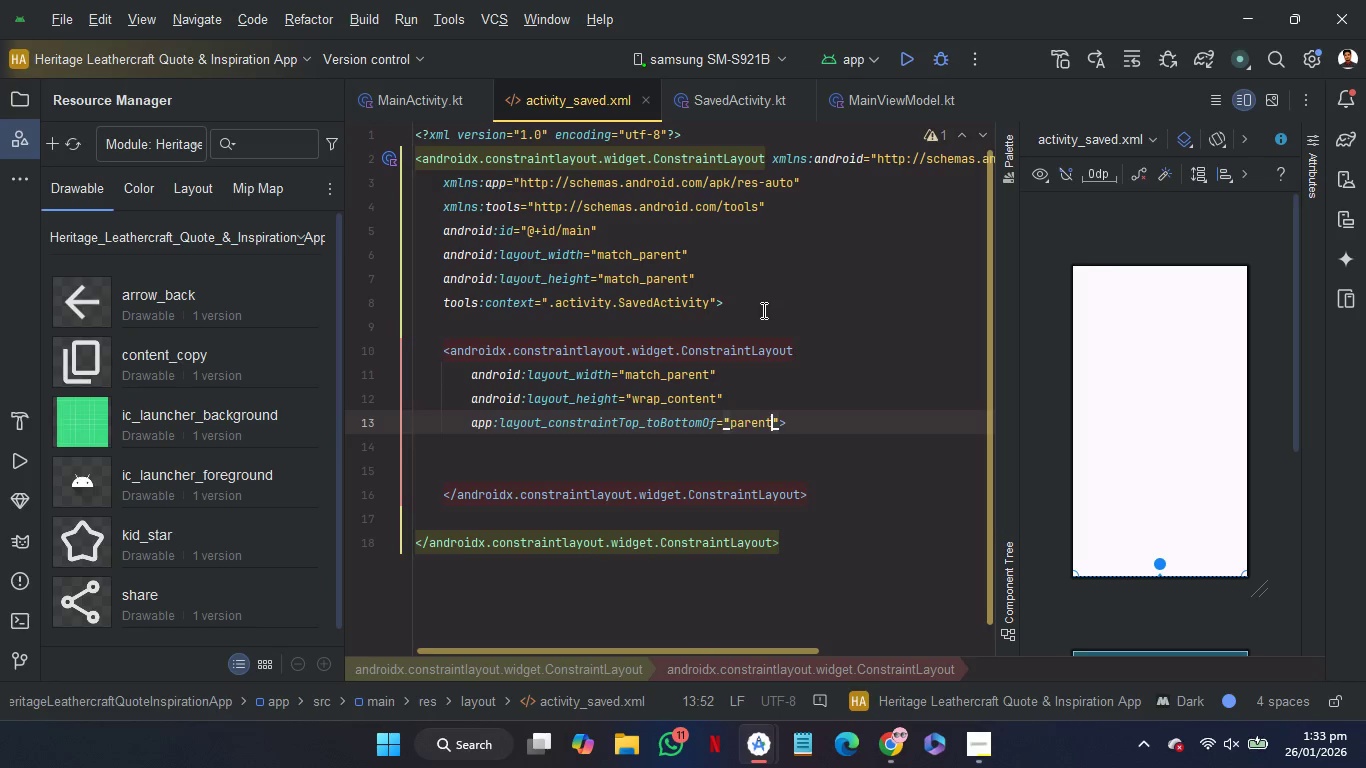 
key(Control+Z)
 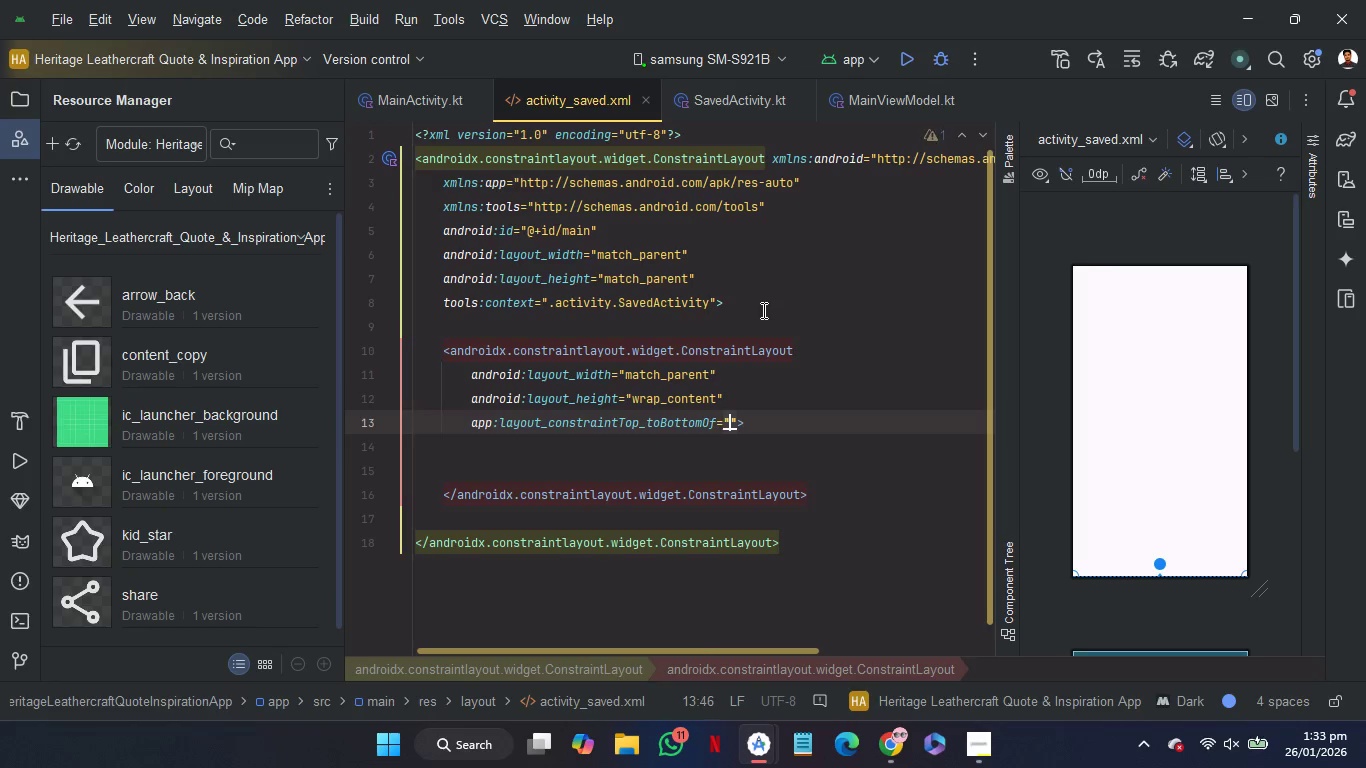 
key(Control+Z)
 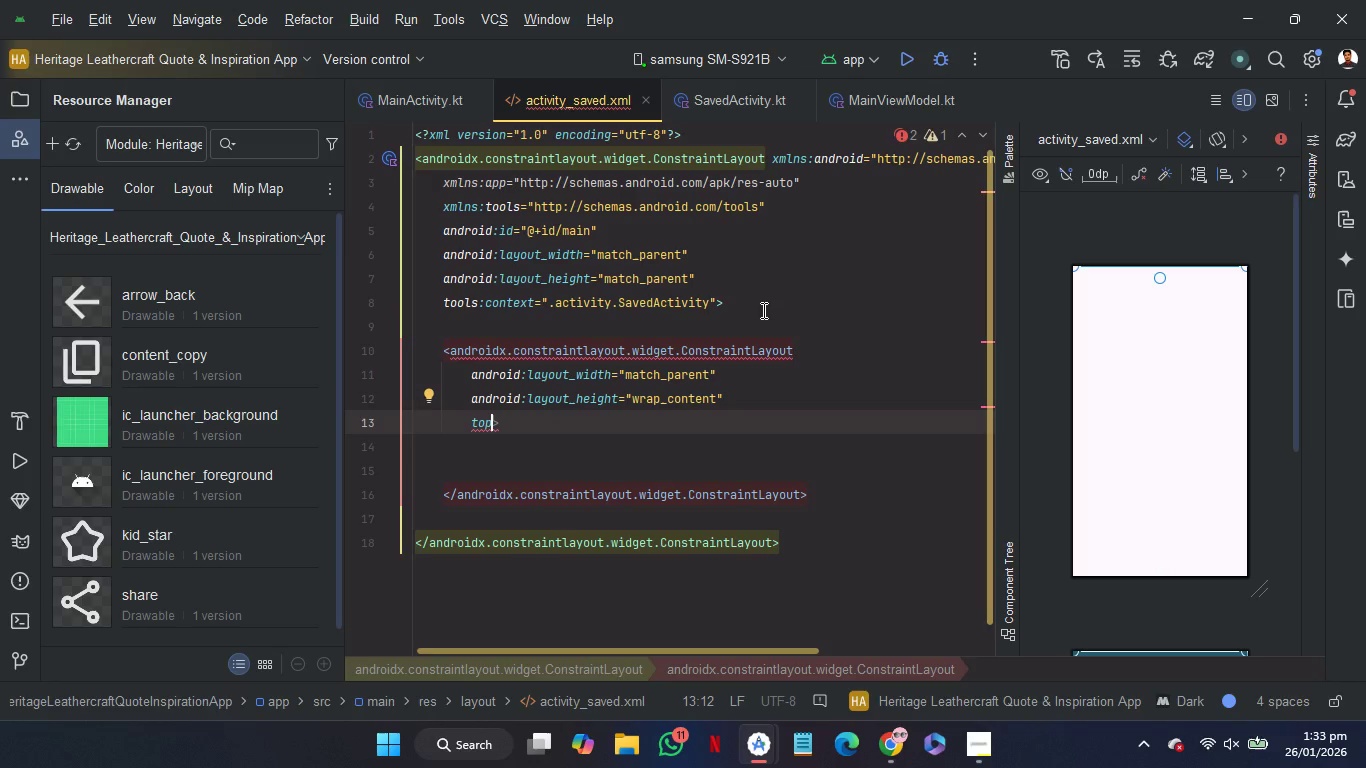 
key(Backspace)
 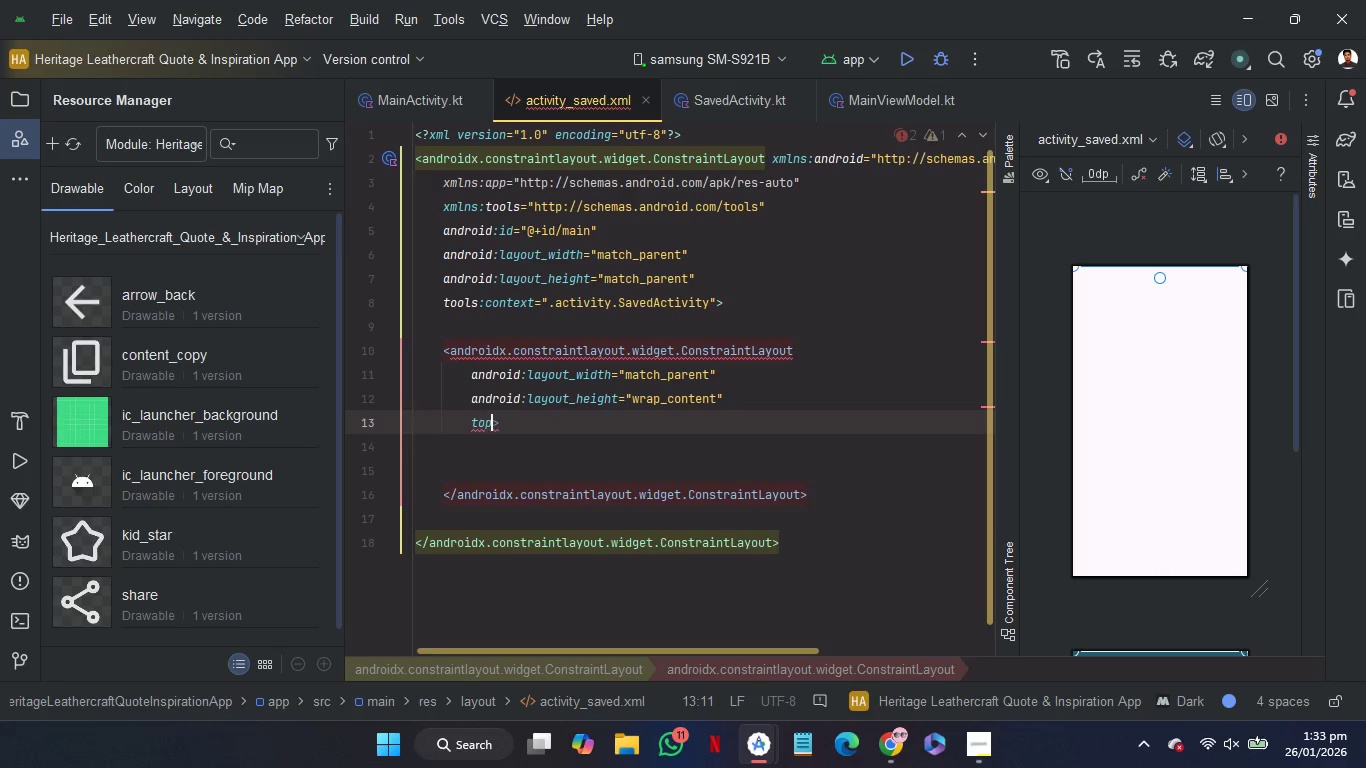 
key(P)
 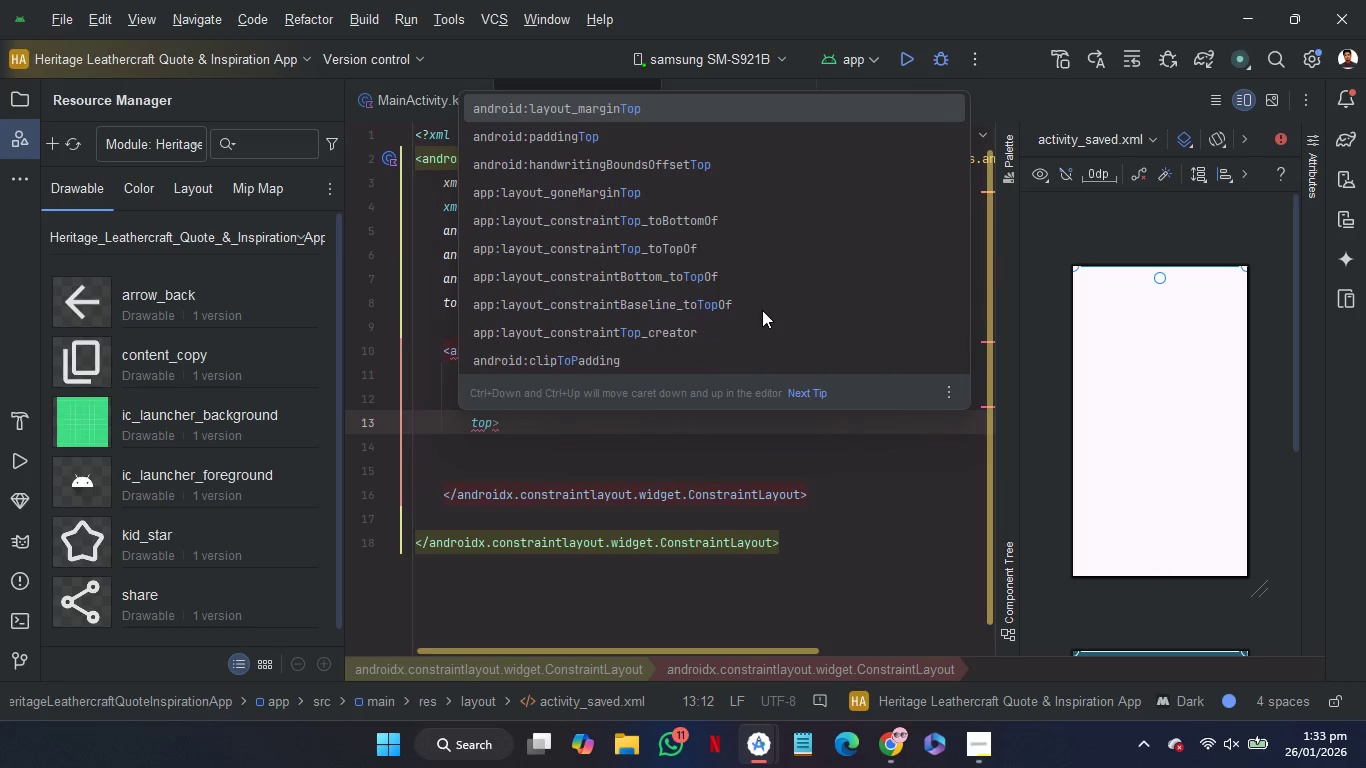 
key(ArrowDown)
 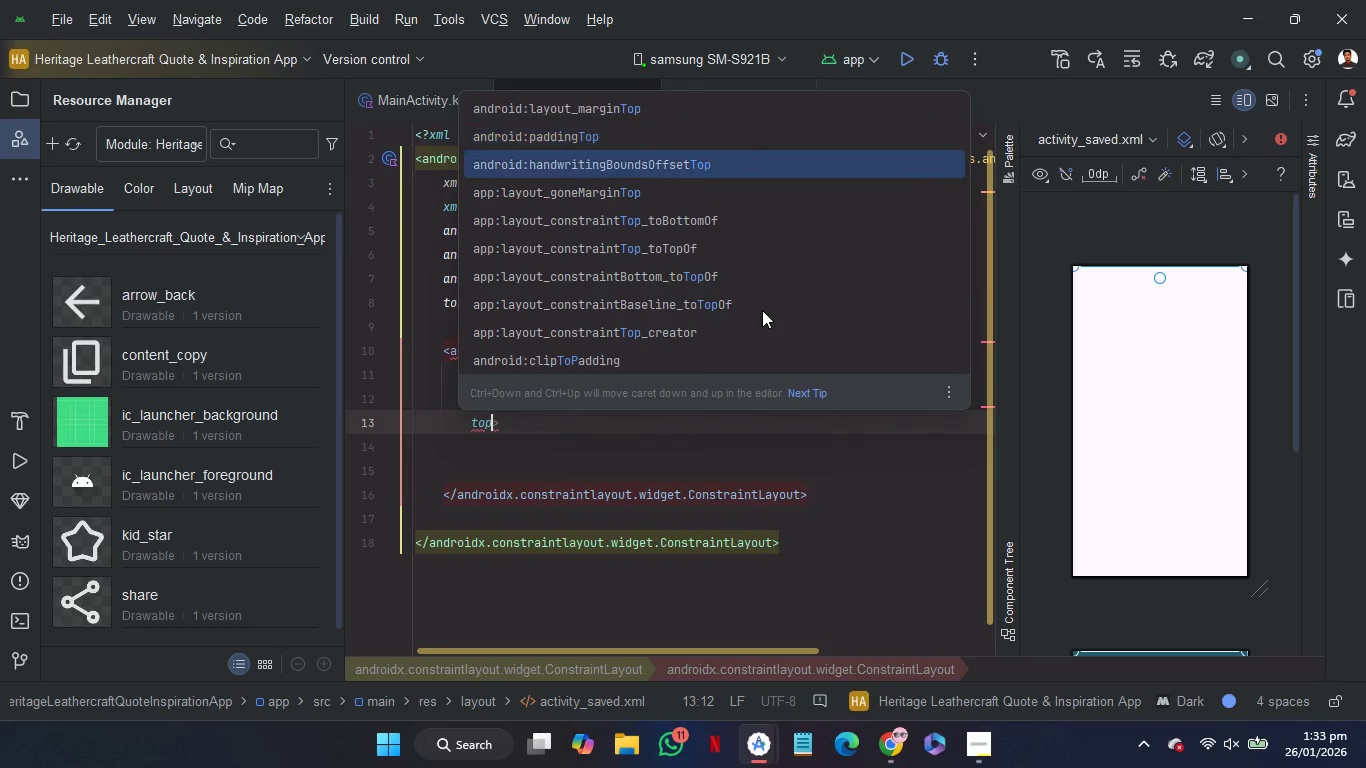 
key(ArrowDown)
 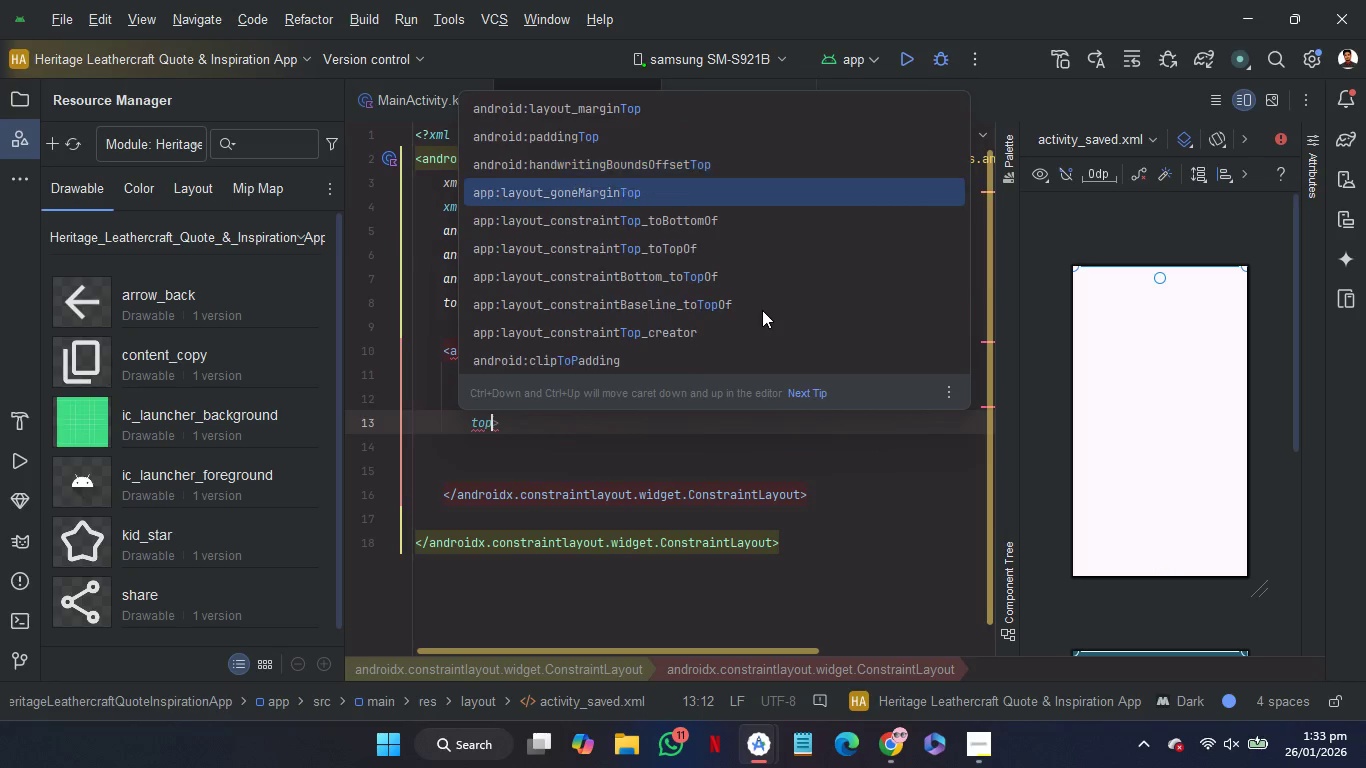 
key(ArrowDown)
 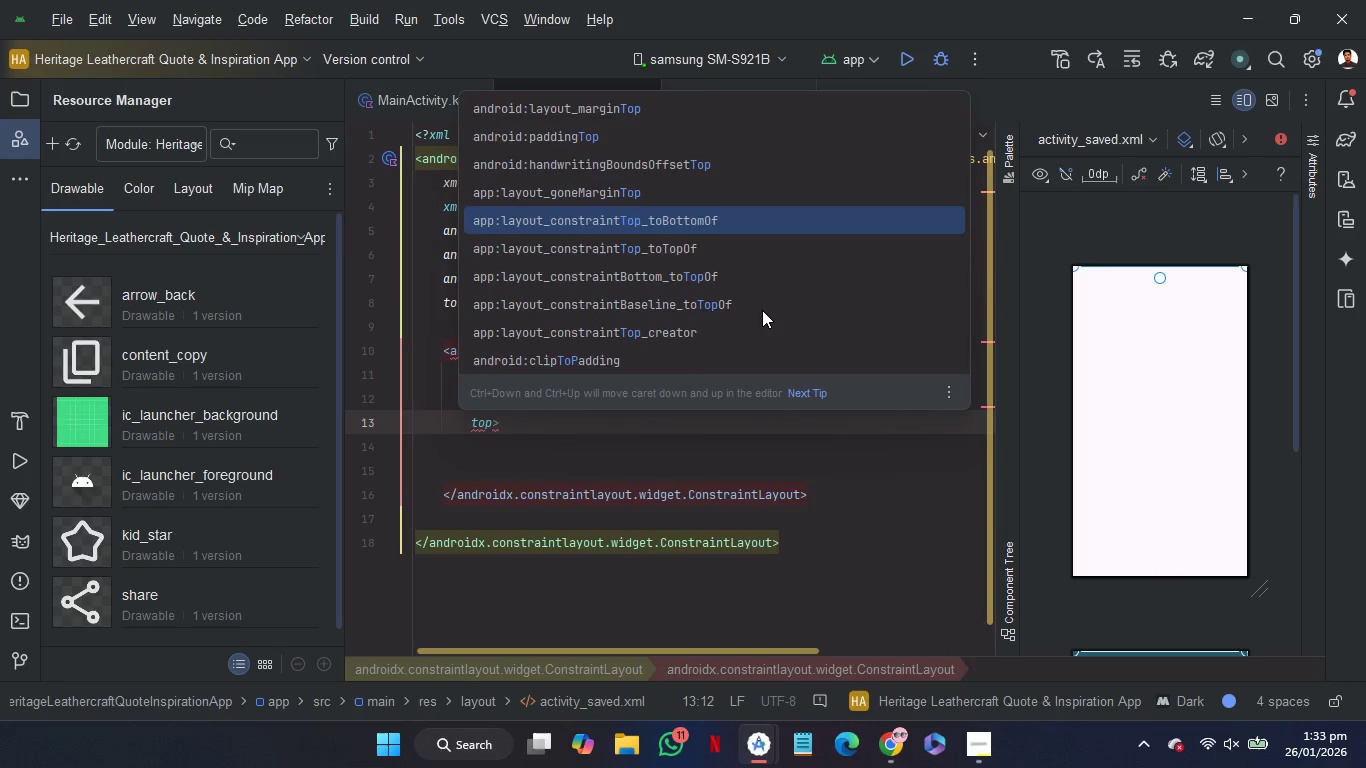 
key(ArrowDown)
 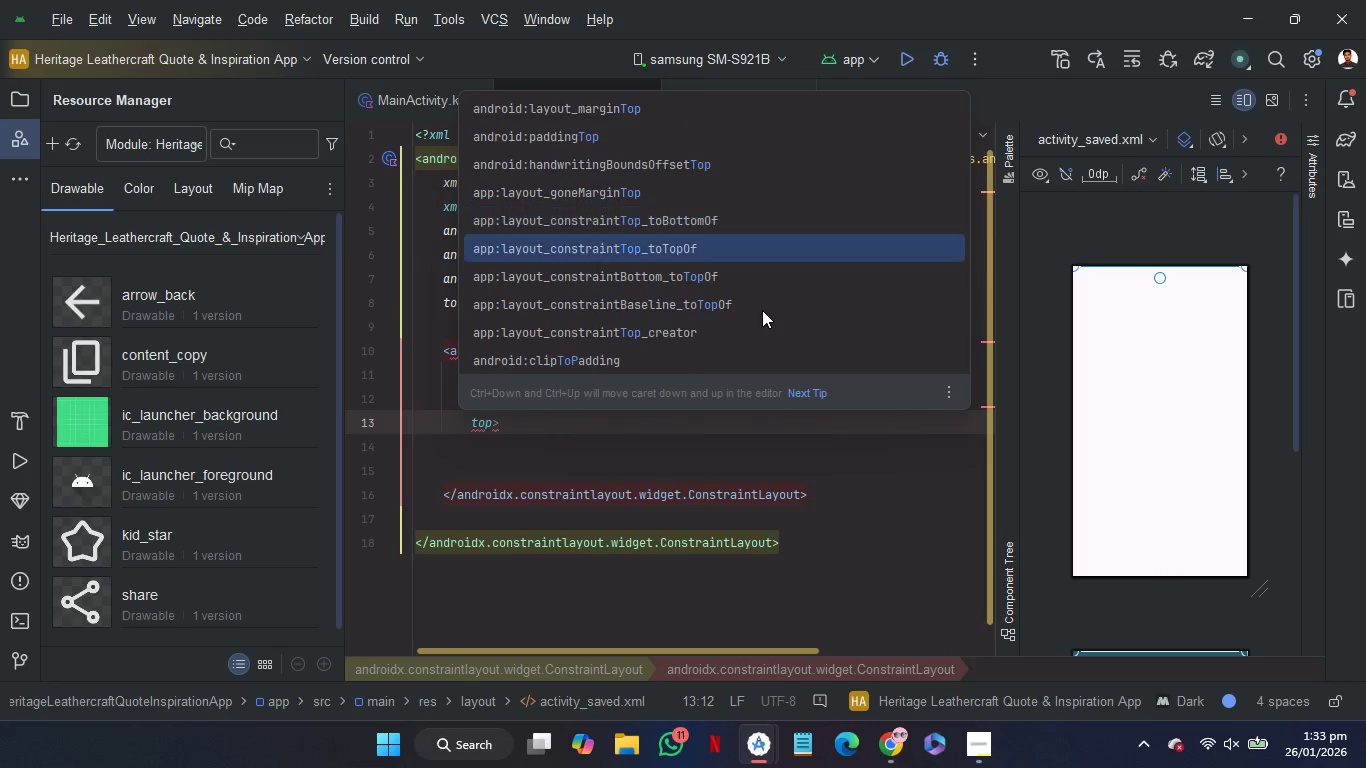 
key(ArrowDown)
 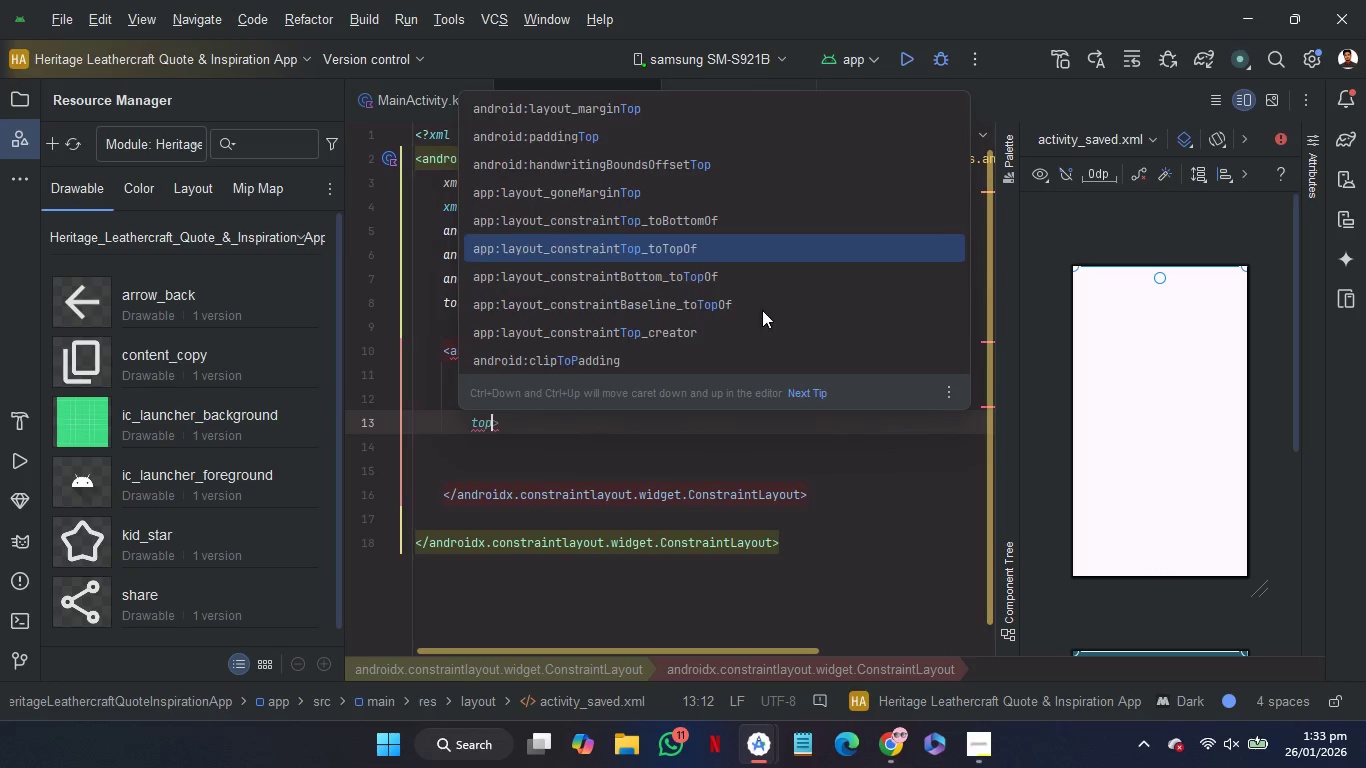 
key(Enter)
 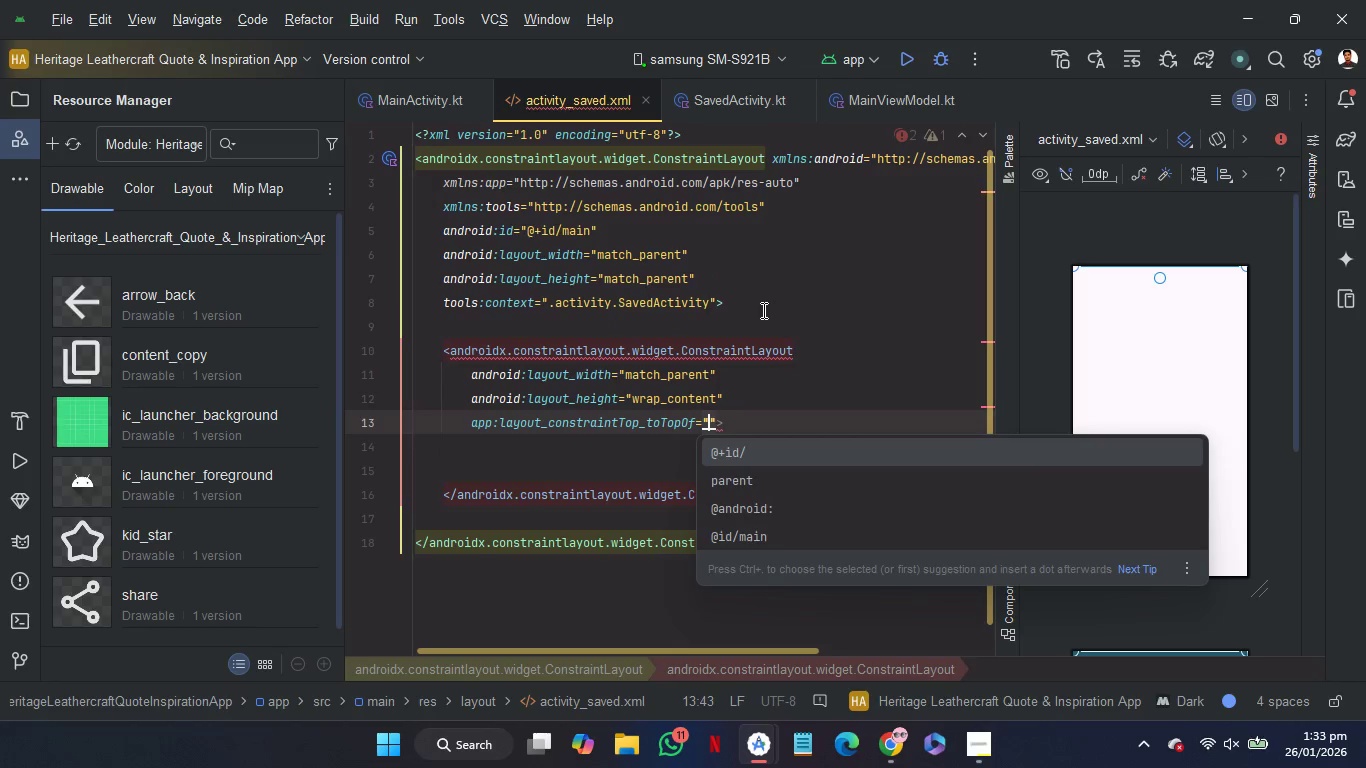 
key(ArrowDown)
 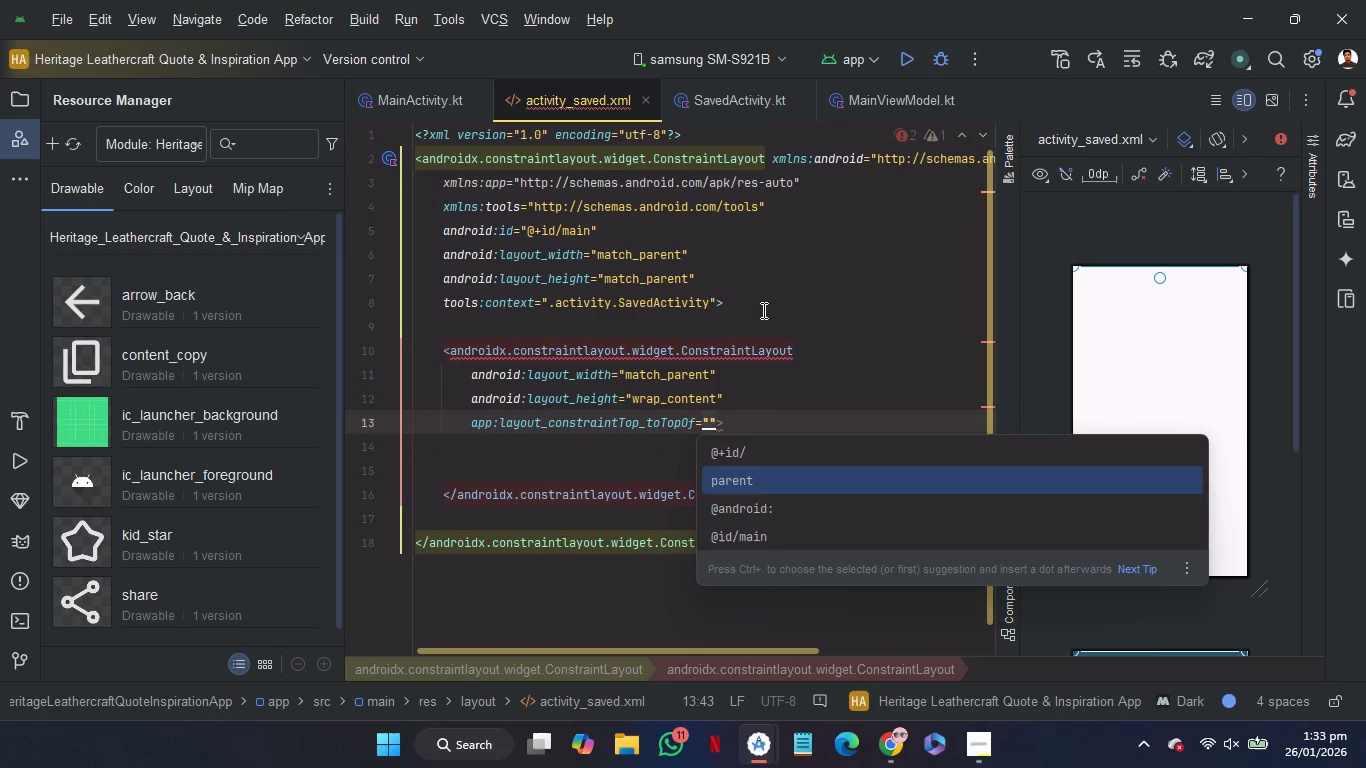 
key(Enter)
 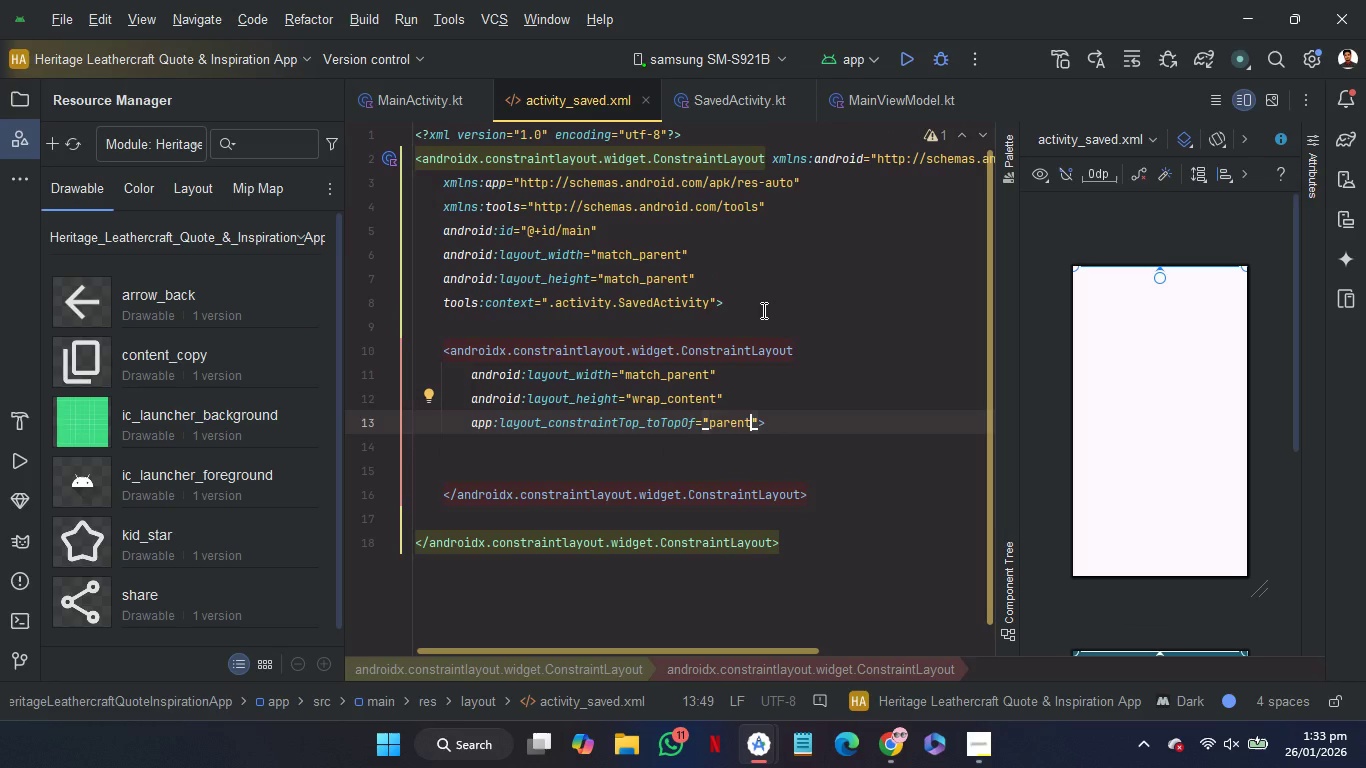 
key(ArrowUp)
 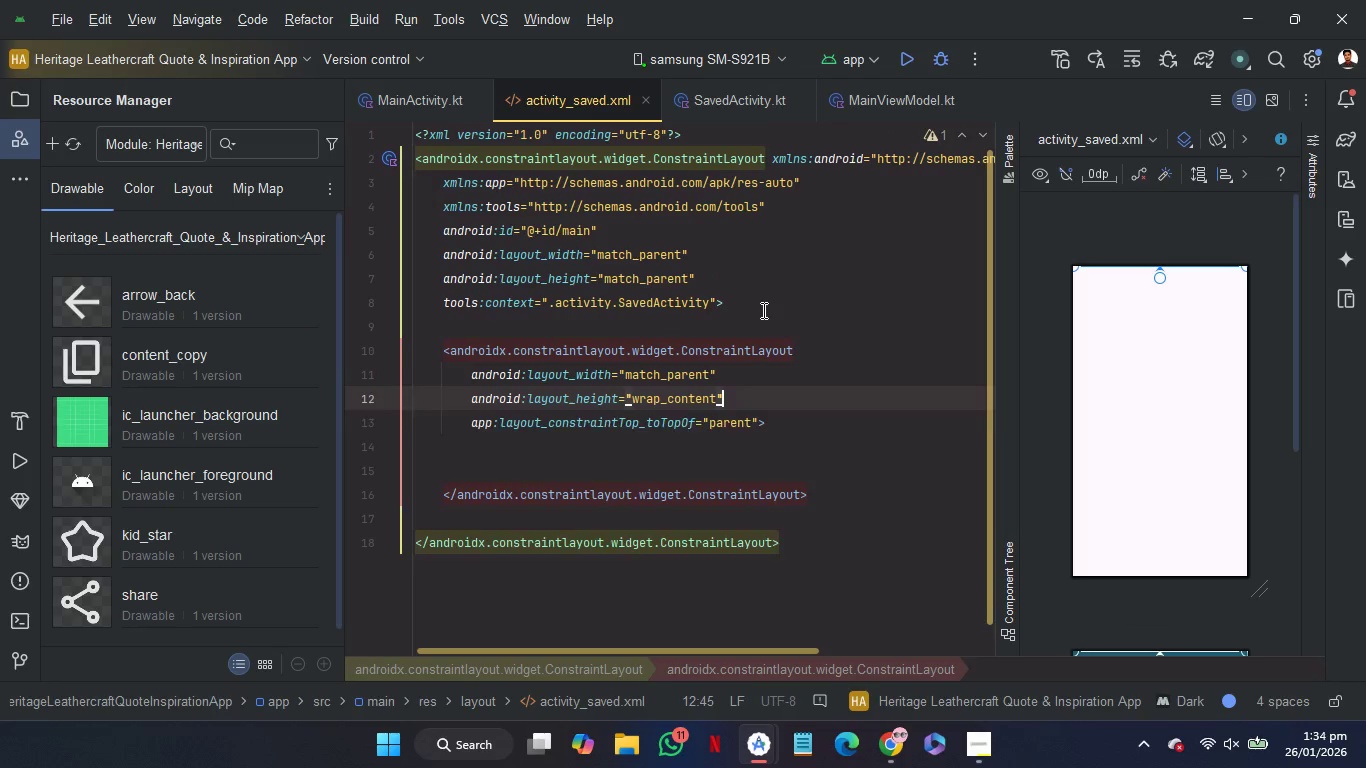 
key(Enter)
 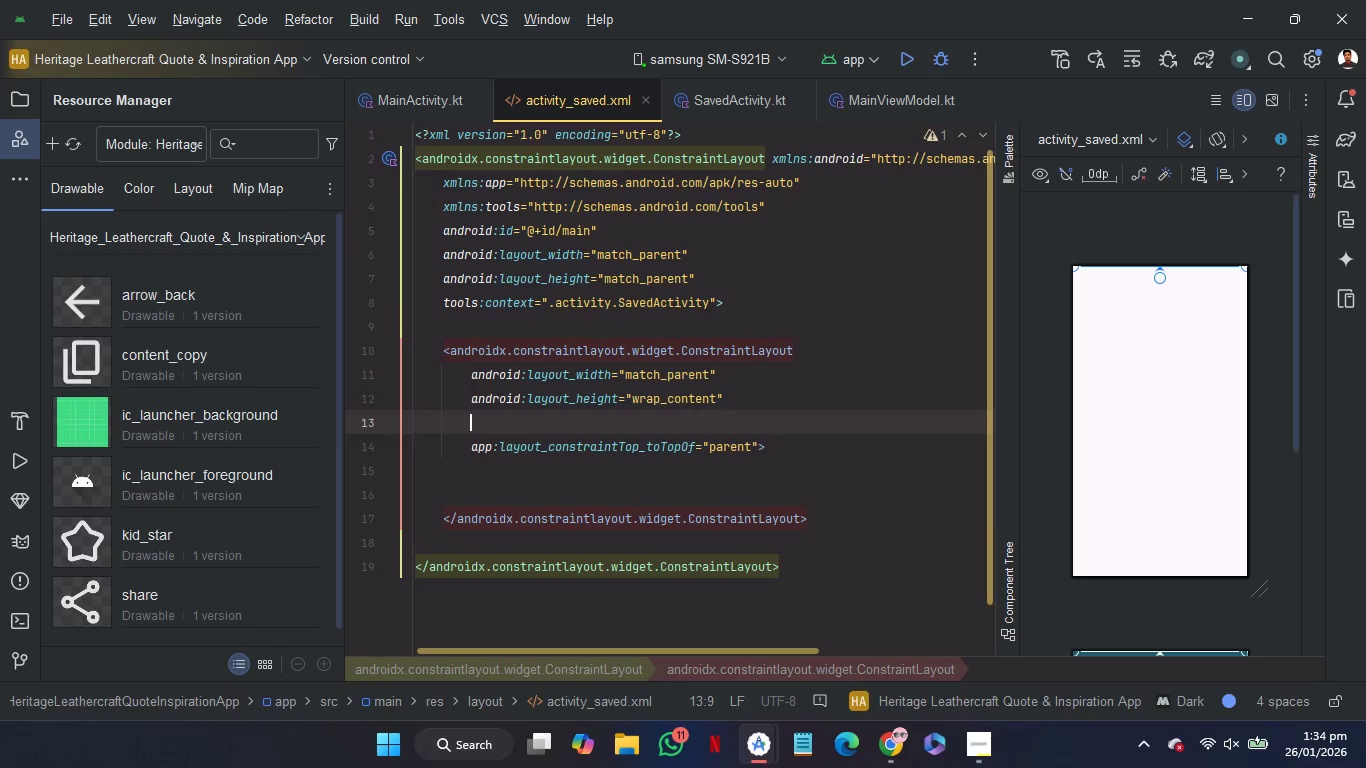 
hold_key(key=ShiftRight, duration=1.53)
 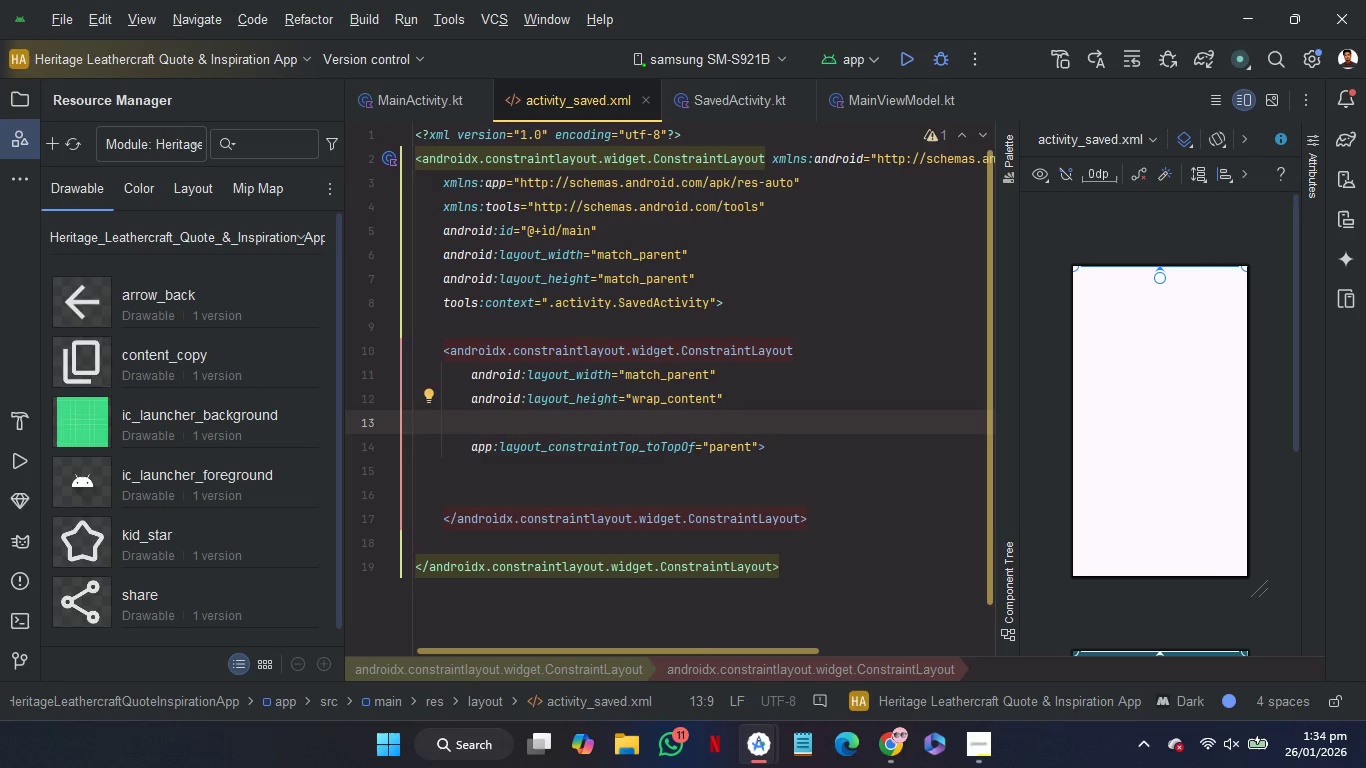 
type(mi)
 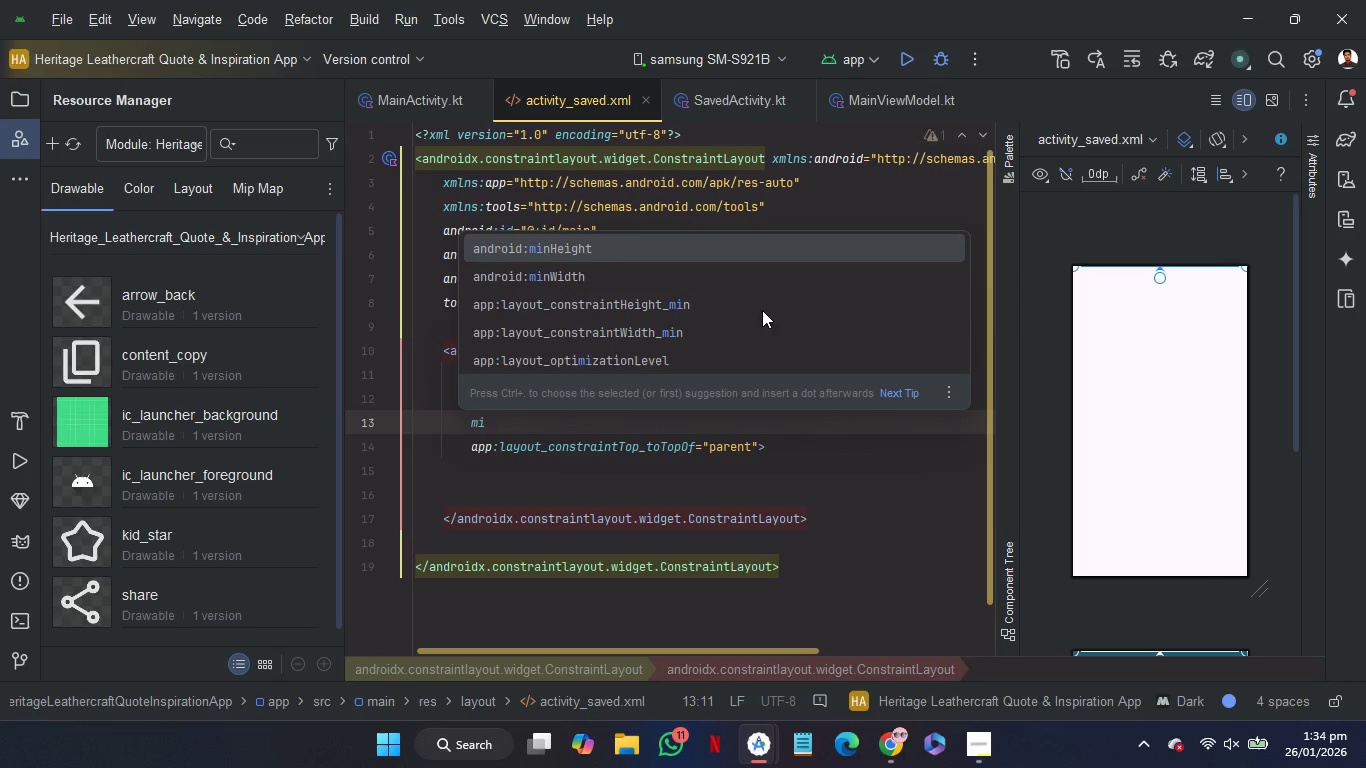 
key(Enter)
 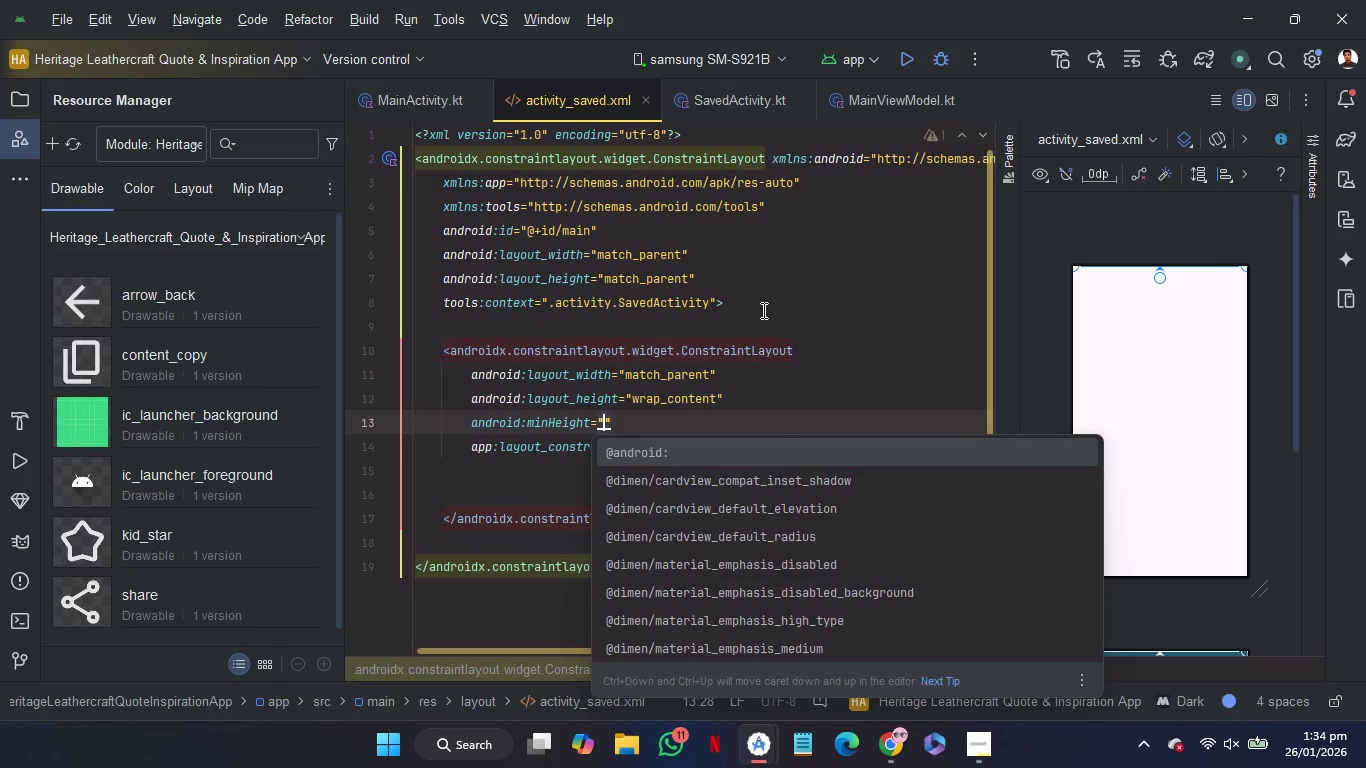 
key(Shift+Slash)
 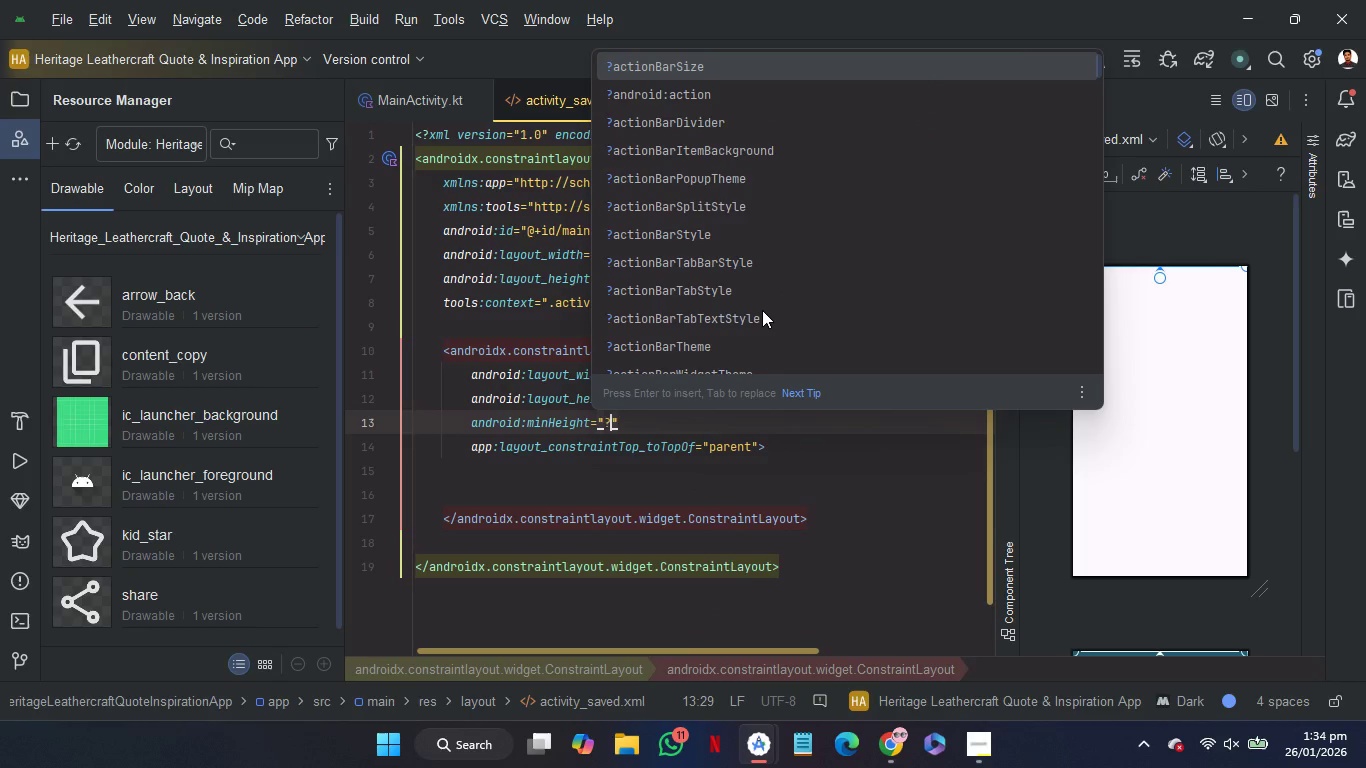 
key(Enter)
 